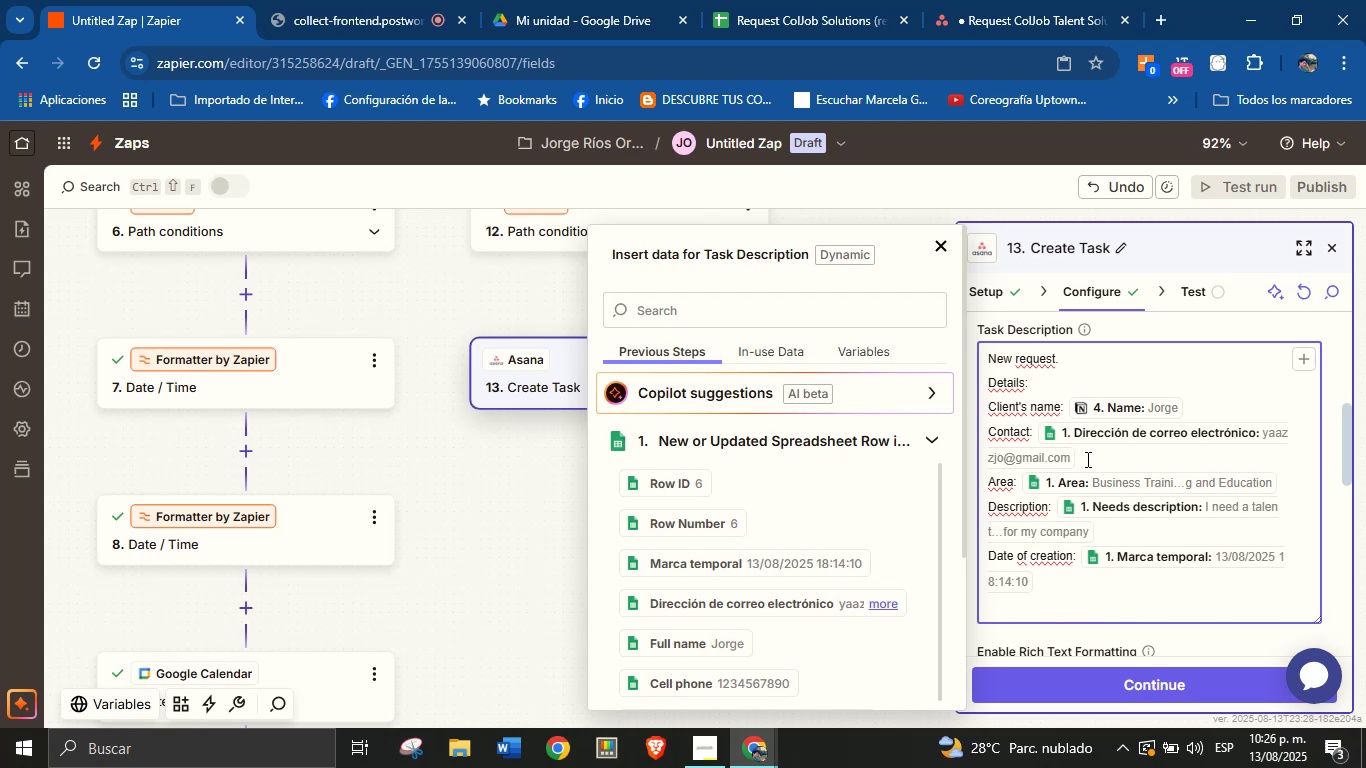 
key(Enter)
 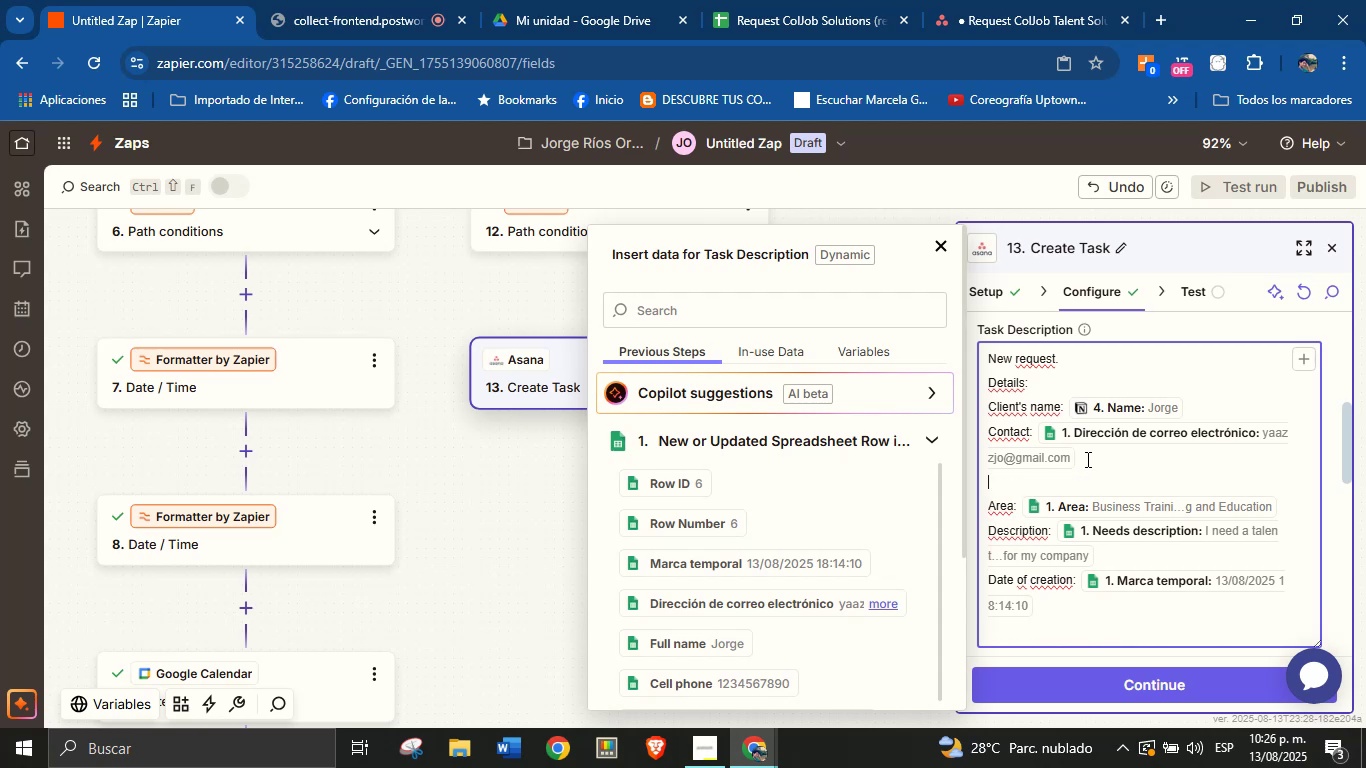 
type(Phone> )
 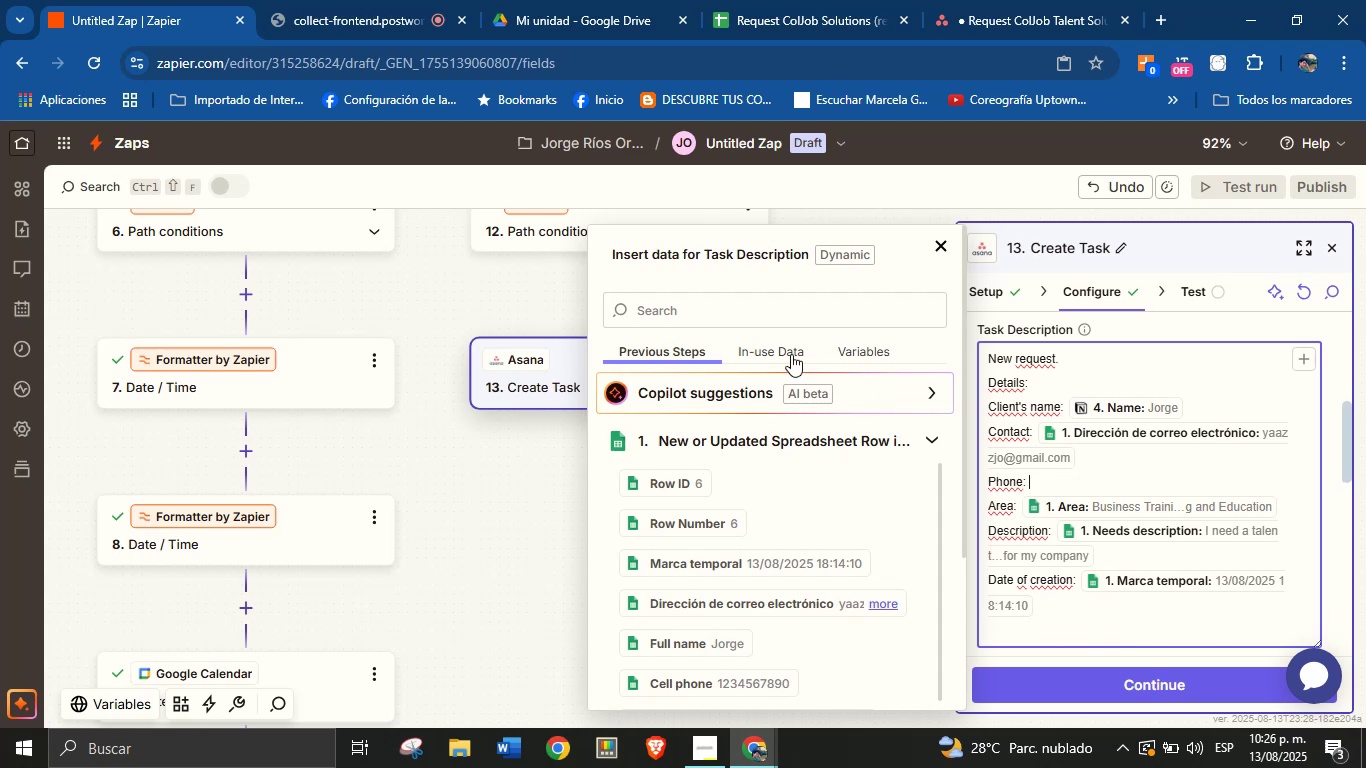 
left_click([718, 307])
 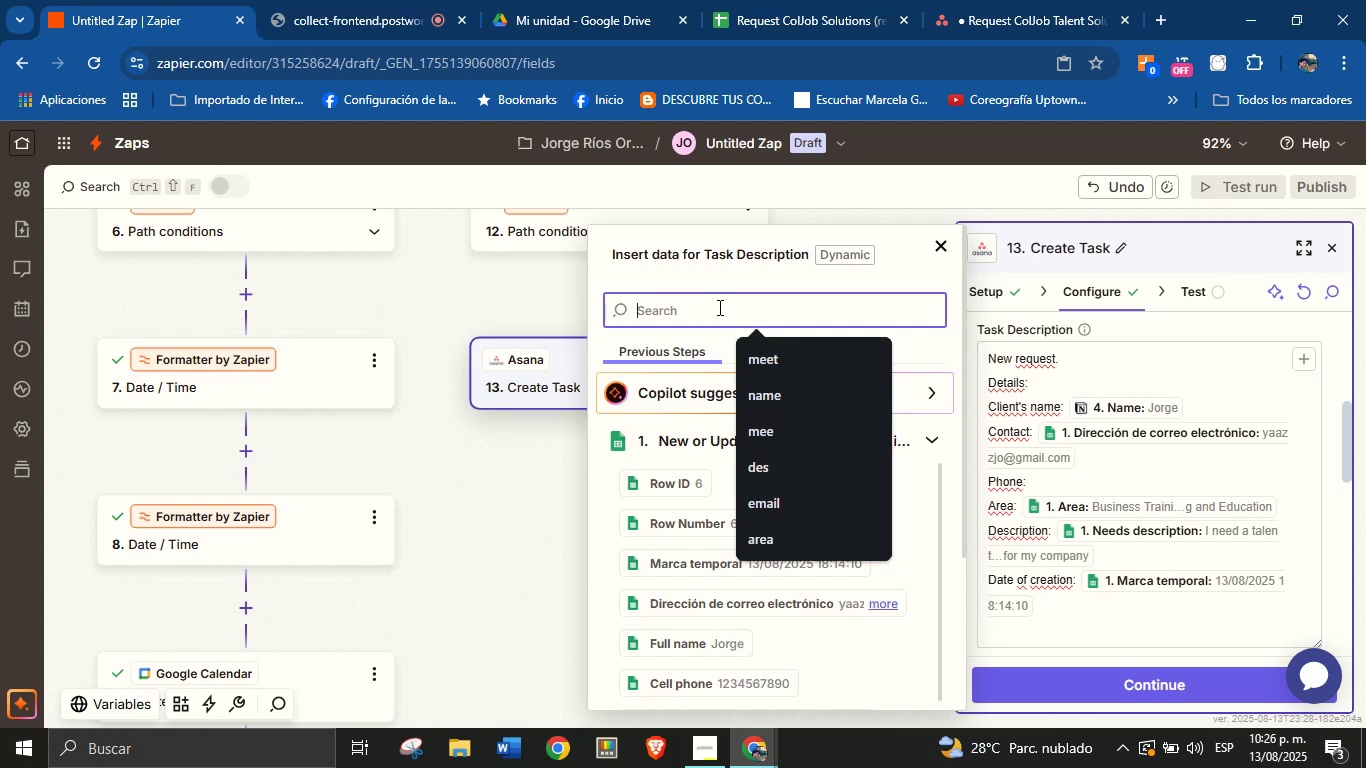 
type(ph)
 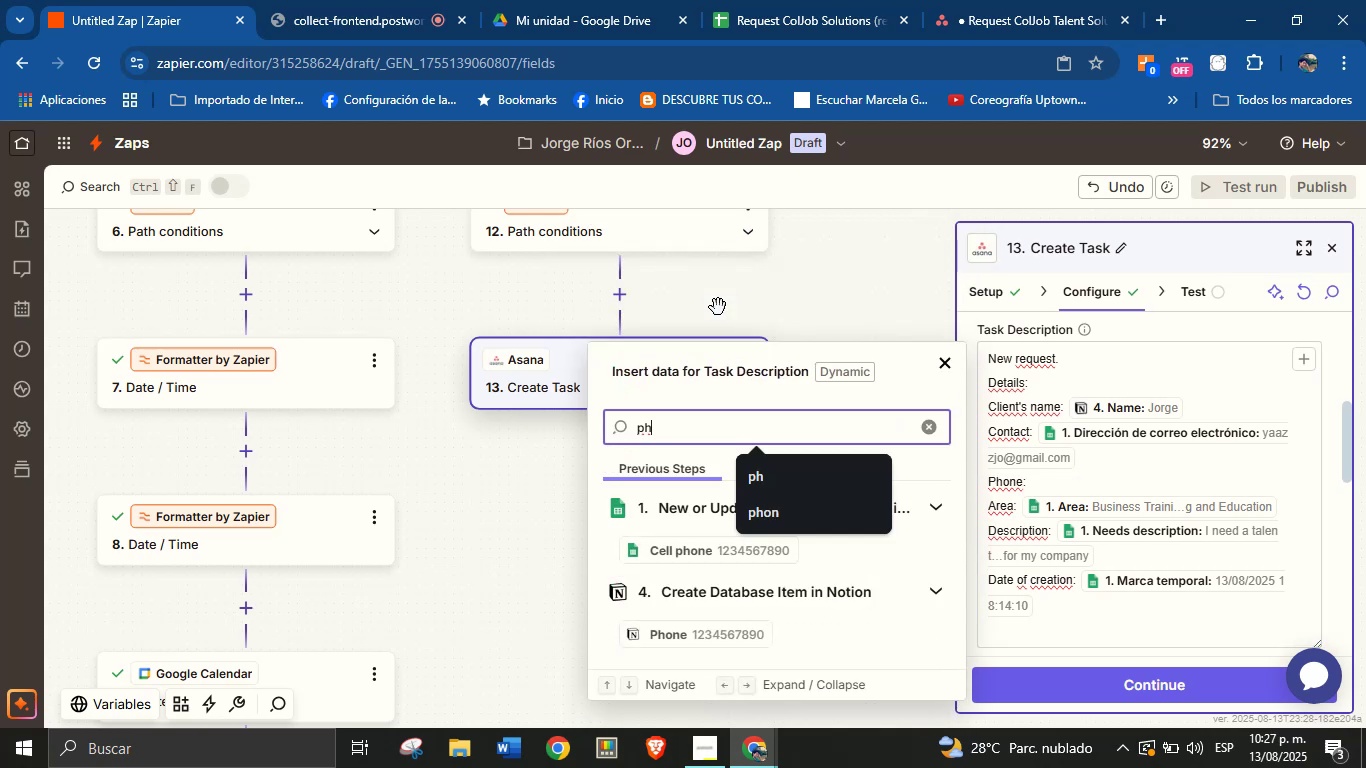 
left_click([675, 555])
 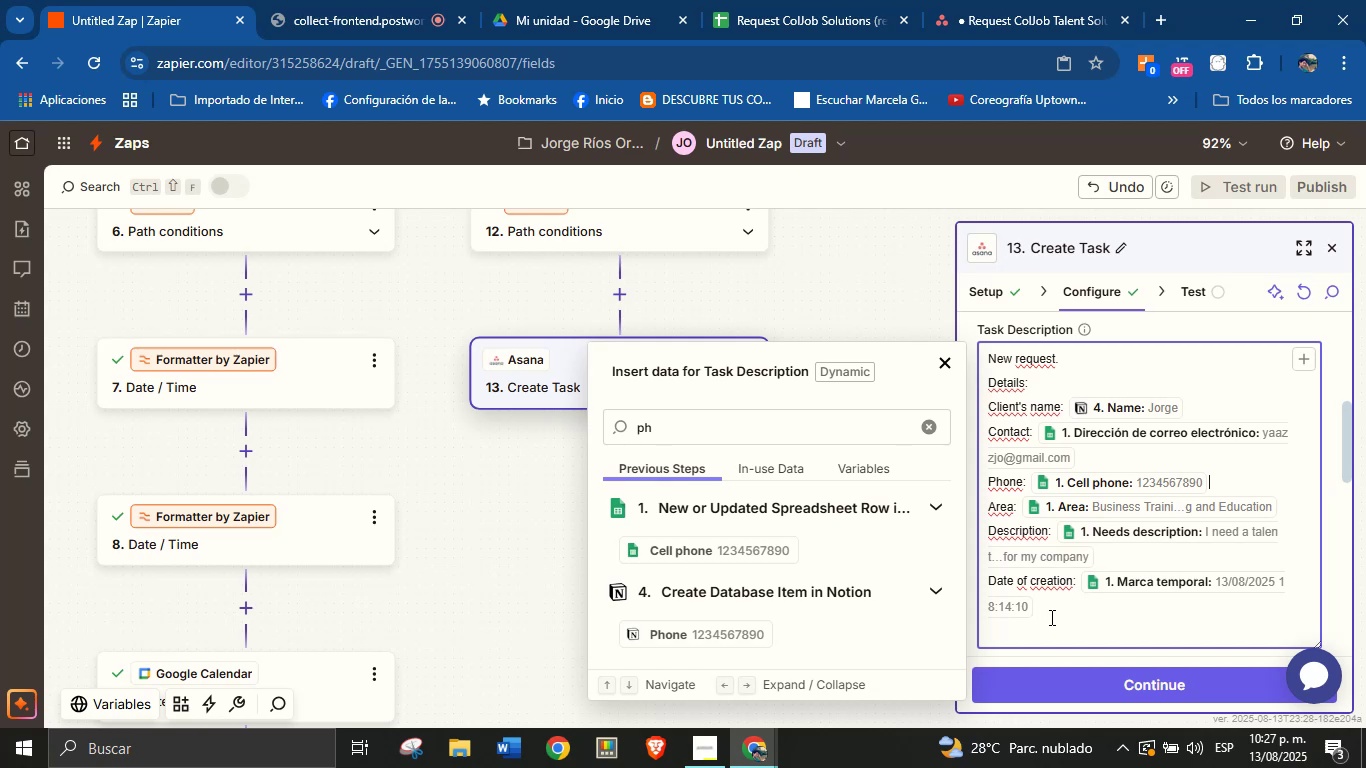 
scroll: coordinate [1106, 597], scroll_direction: down, amount: 2.0
 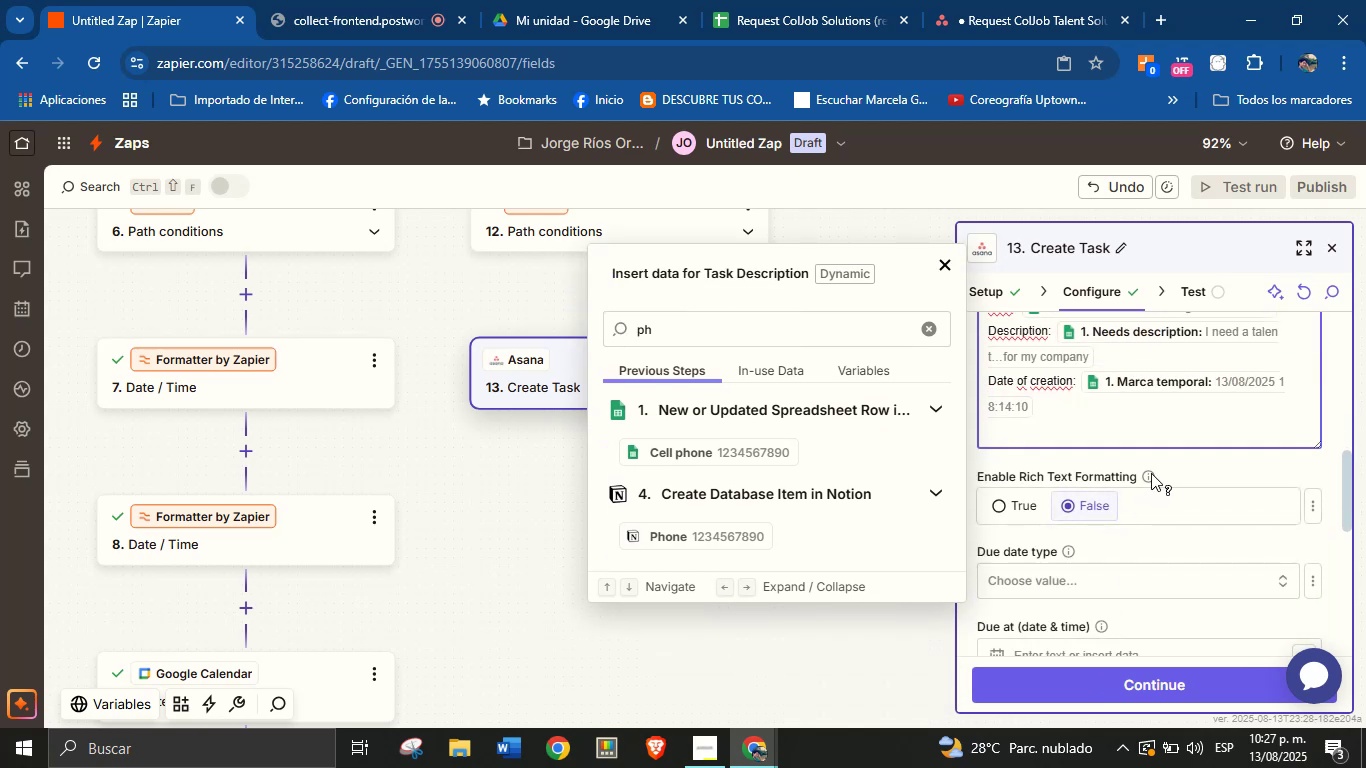 
left_click([1164, 468])
 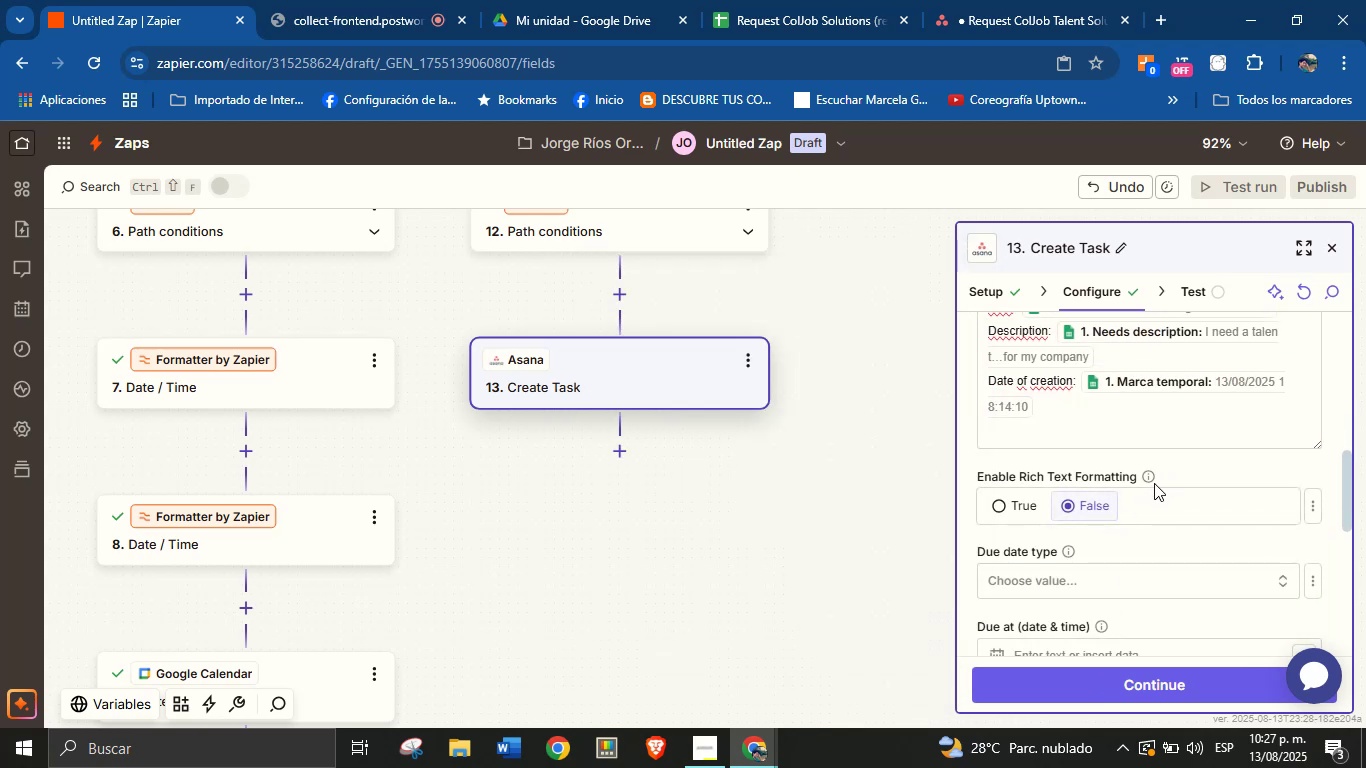 
scroll: coordinate [1119, 507], scroll_direction: down, amount: 7.0
 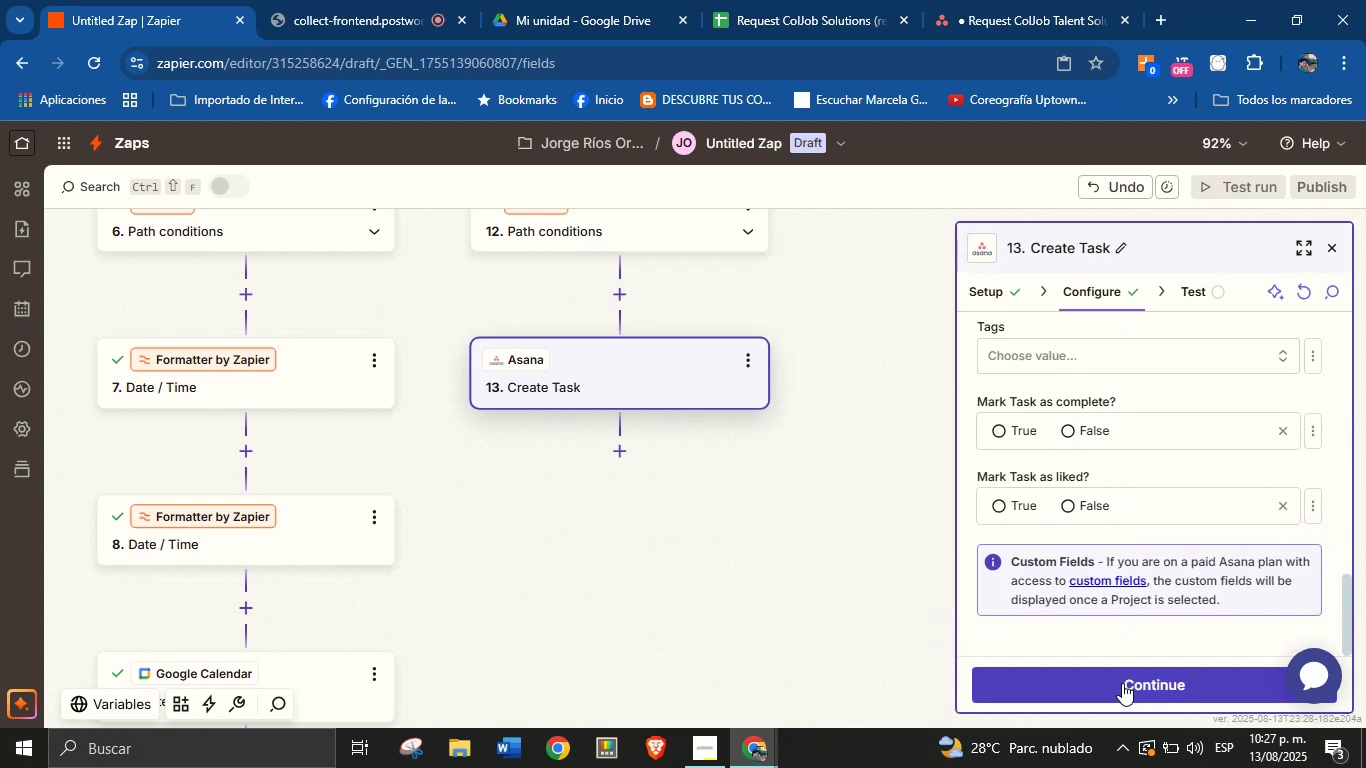 
left_click([1122, 683])
 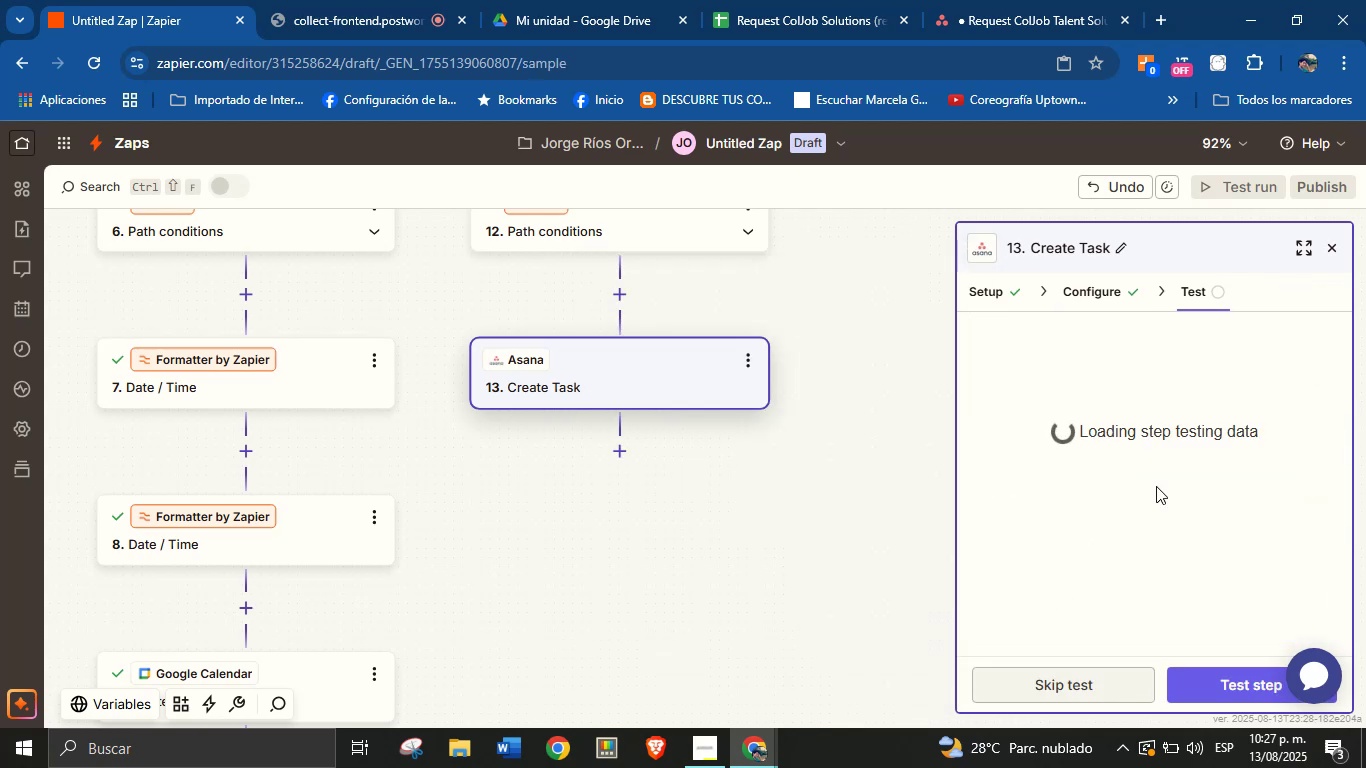 
scroll: coordinate [1130, 507], scroll_direction: down, amount: 6.0
 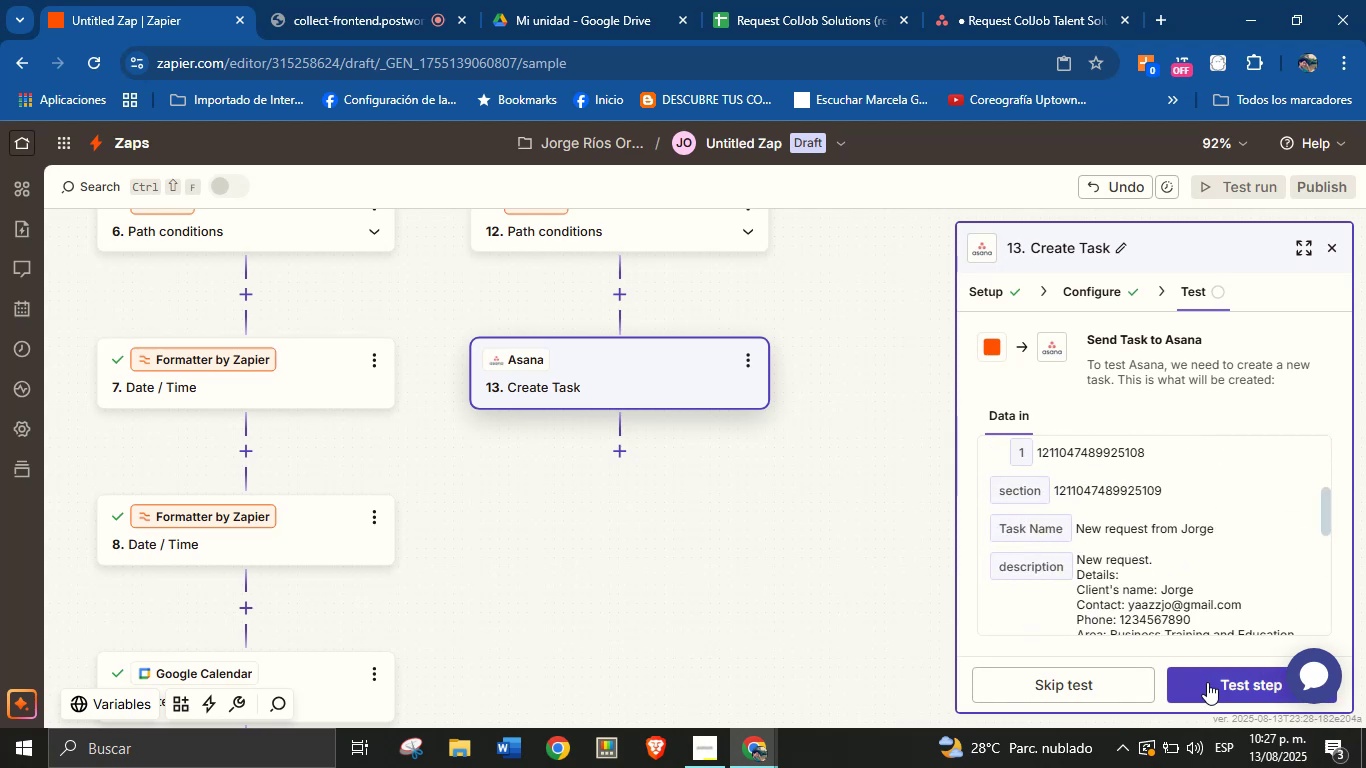 
left_click([1208, 683])
 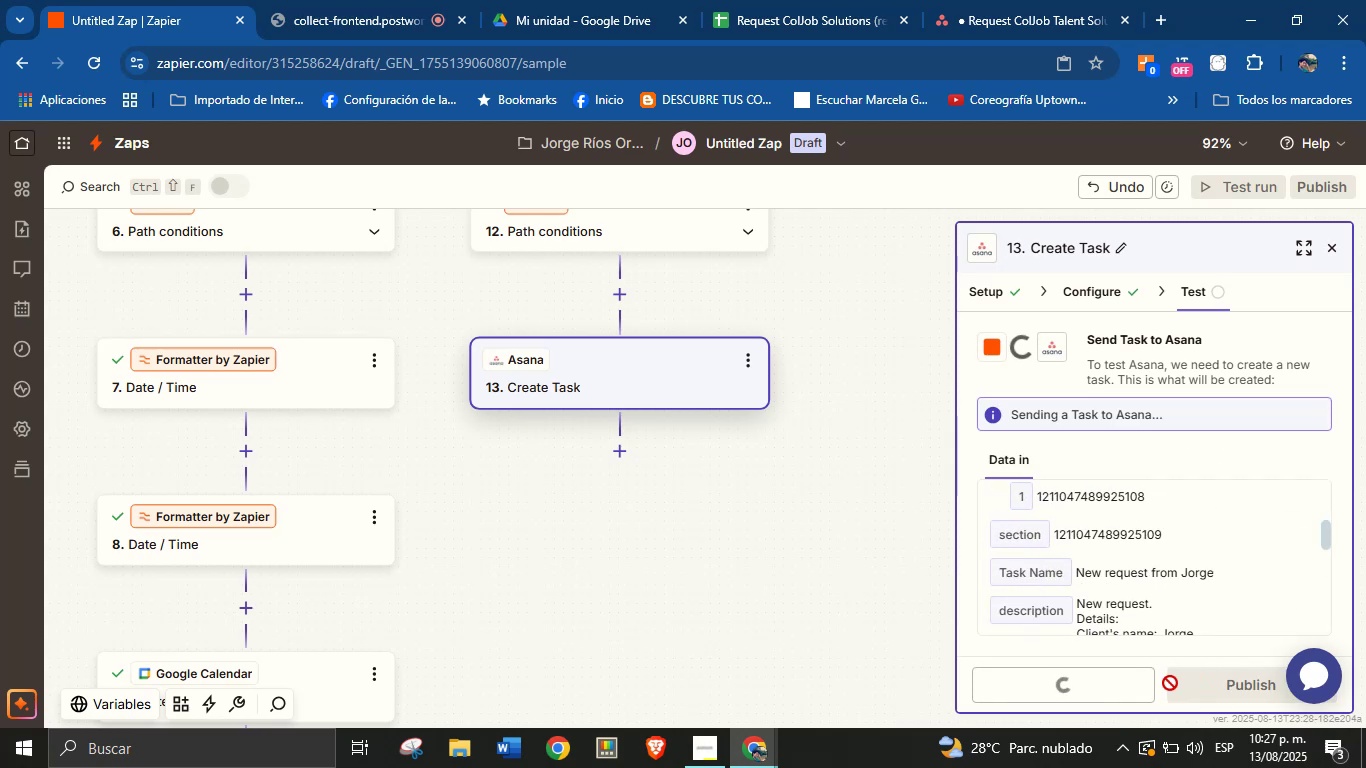 
mouse_move([1094, 690])
 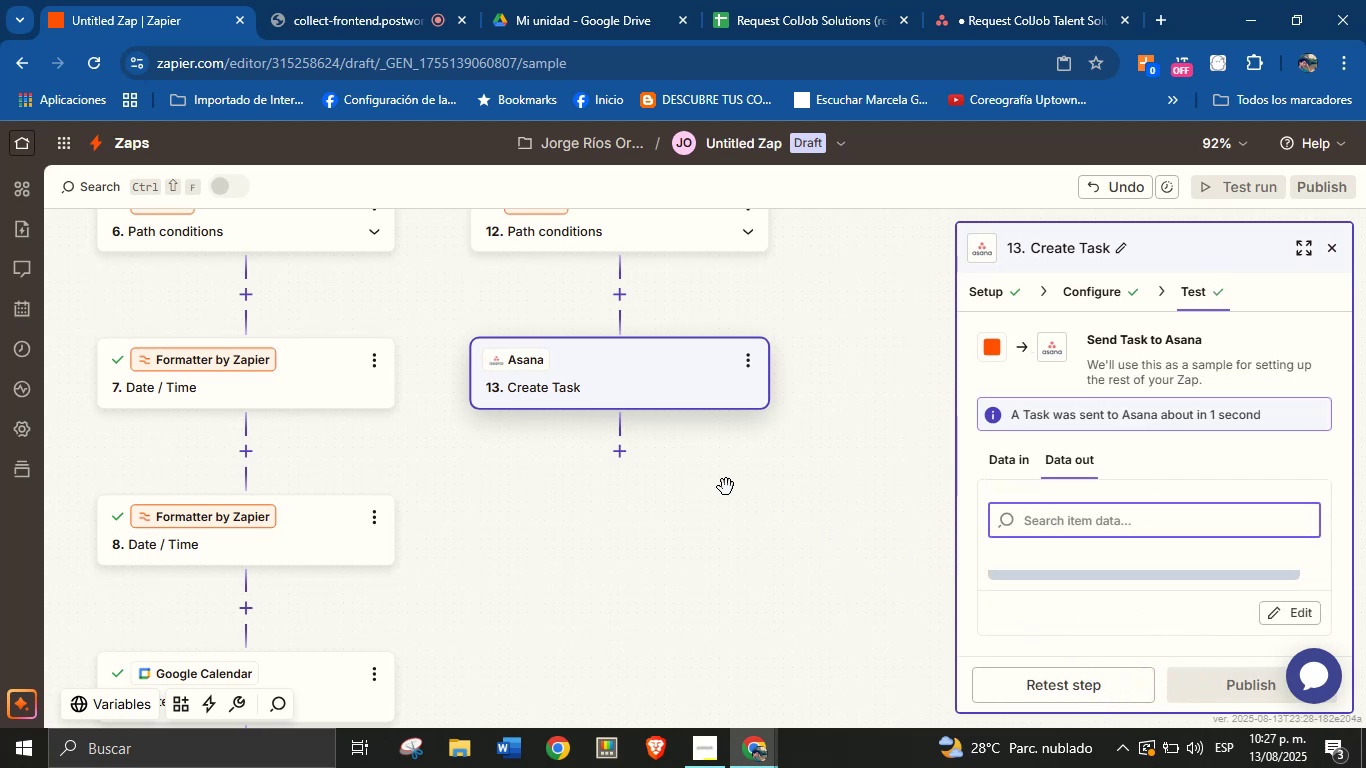 
scroll: coordinate [1151, 485], scroll_direction: down, amount: 1.0
 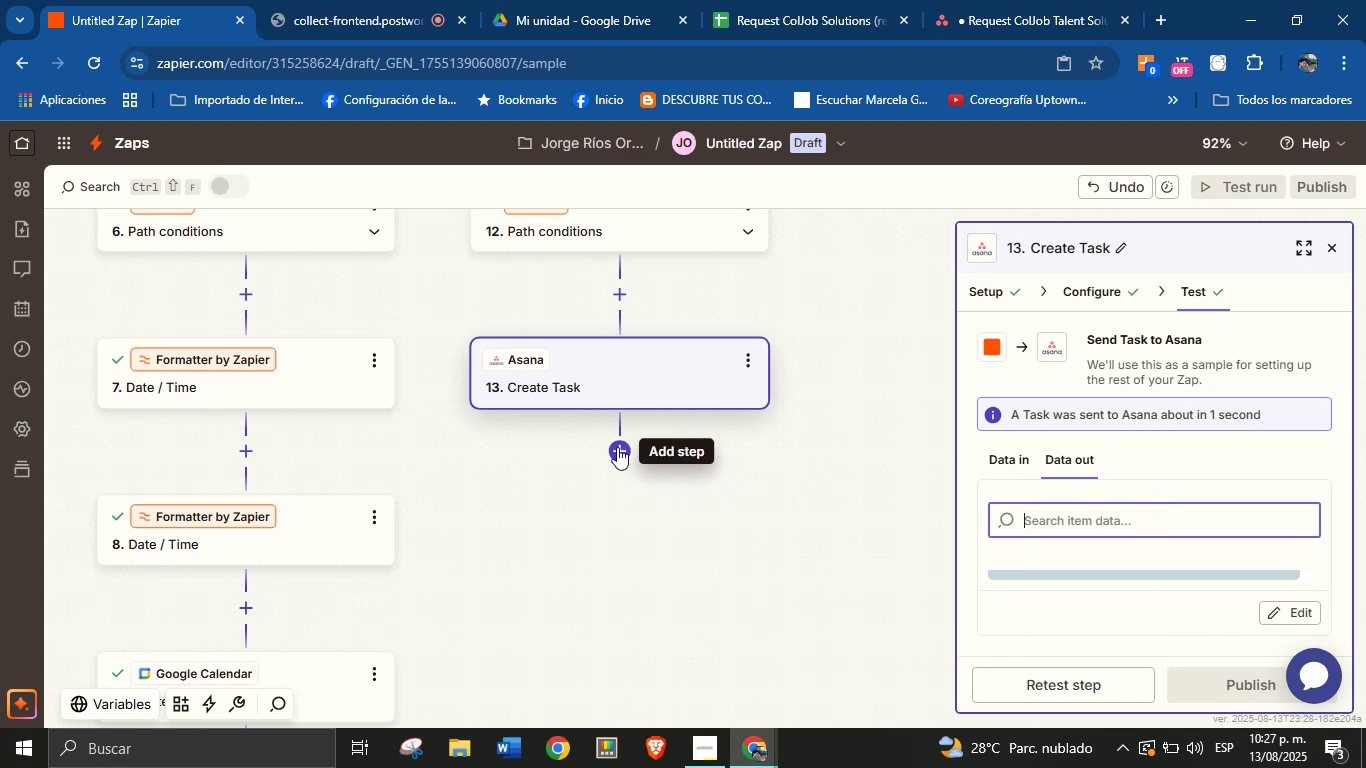 
wait(14.17)
 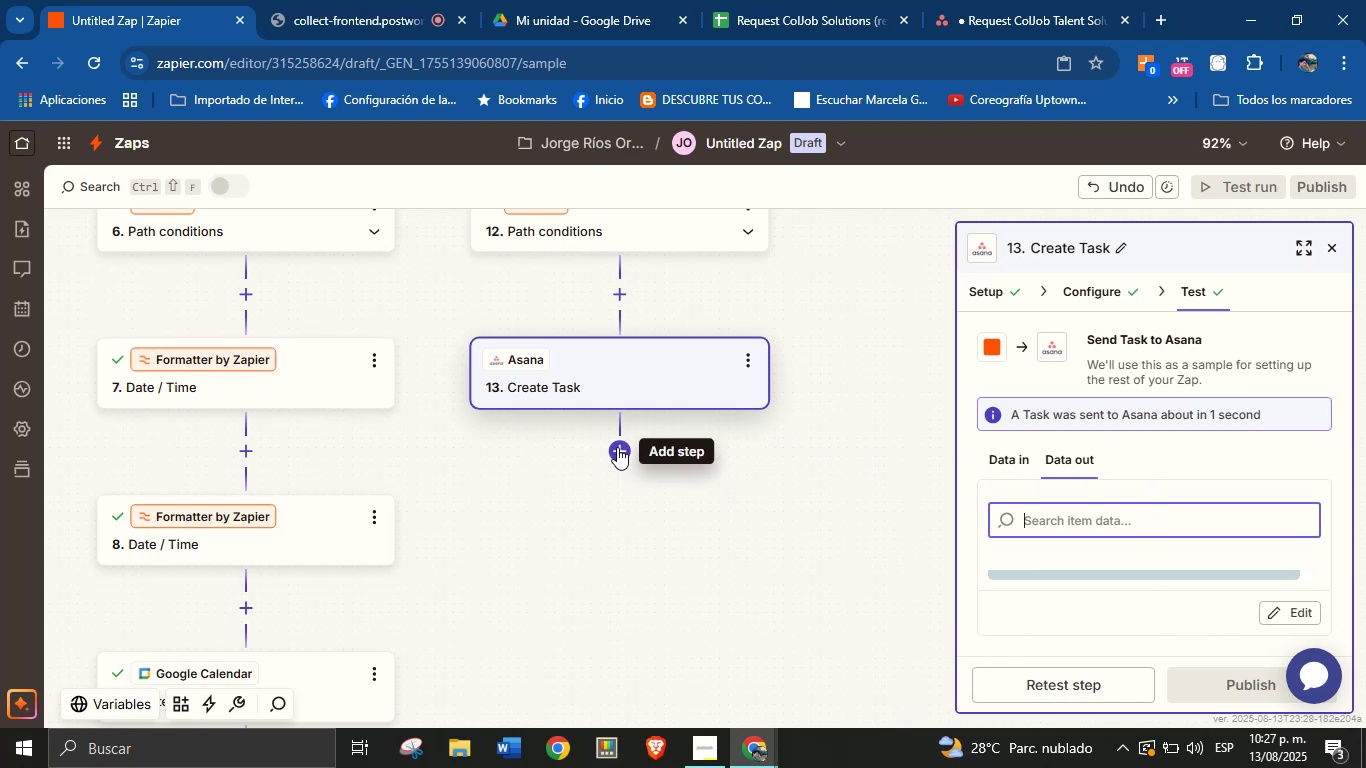 
left_click([617, 447])
 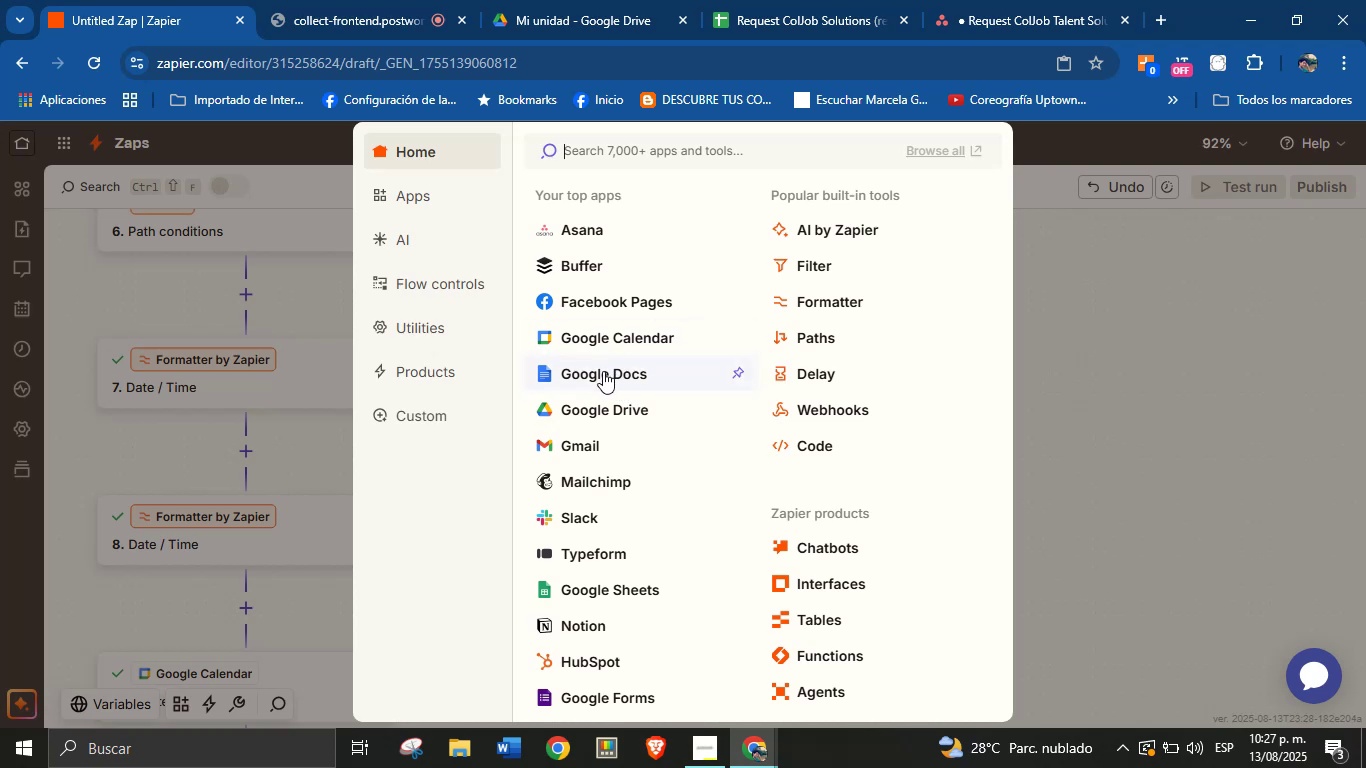 
wait(13.23)
 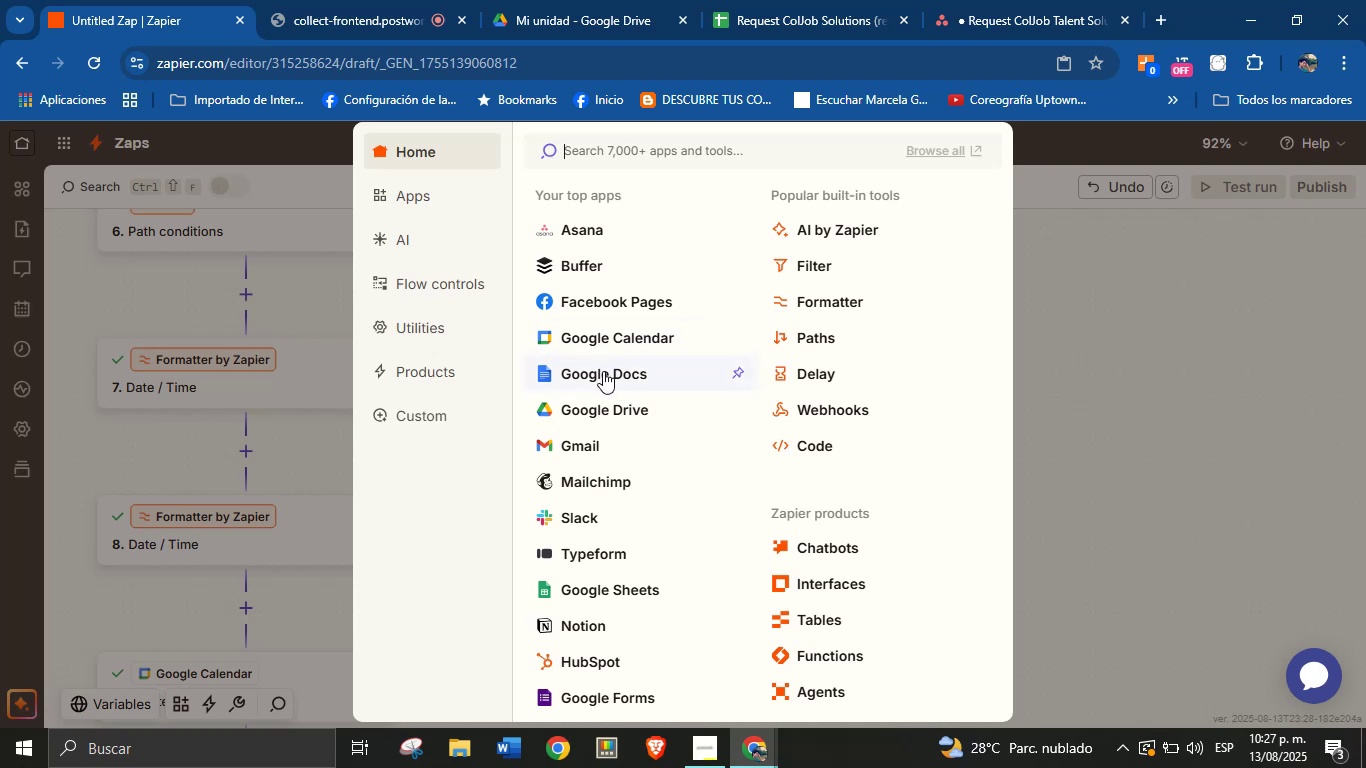 
left_click([594, 438])
 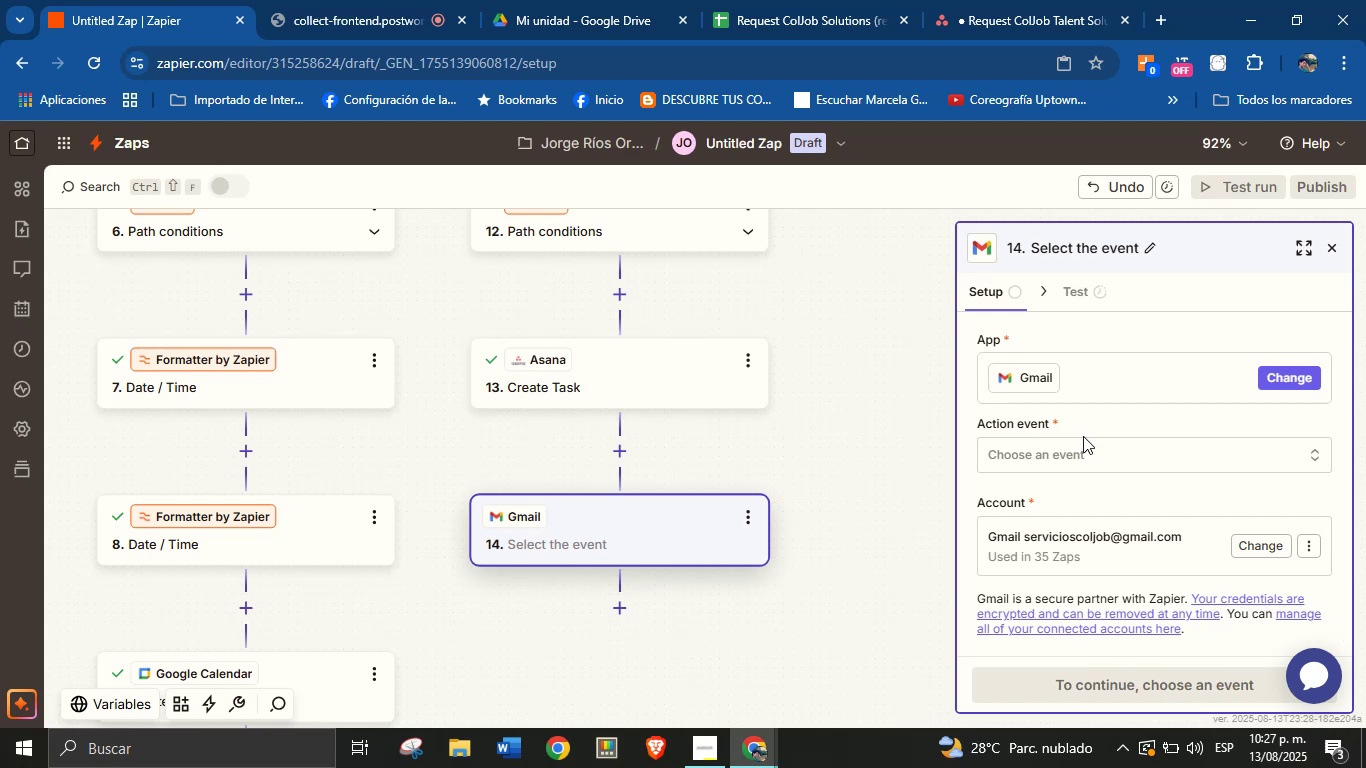 
left_click([1080, 446])
 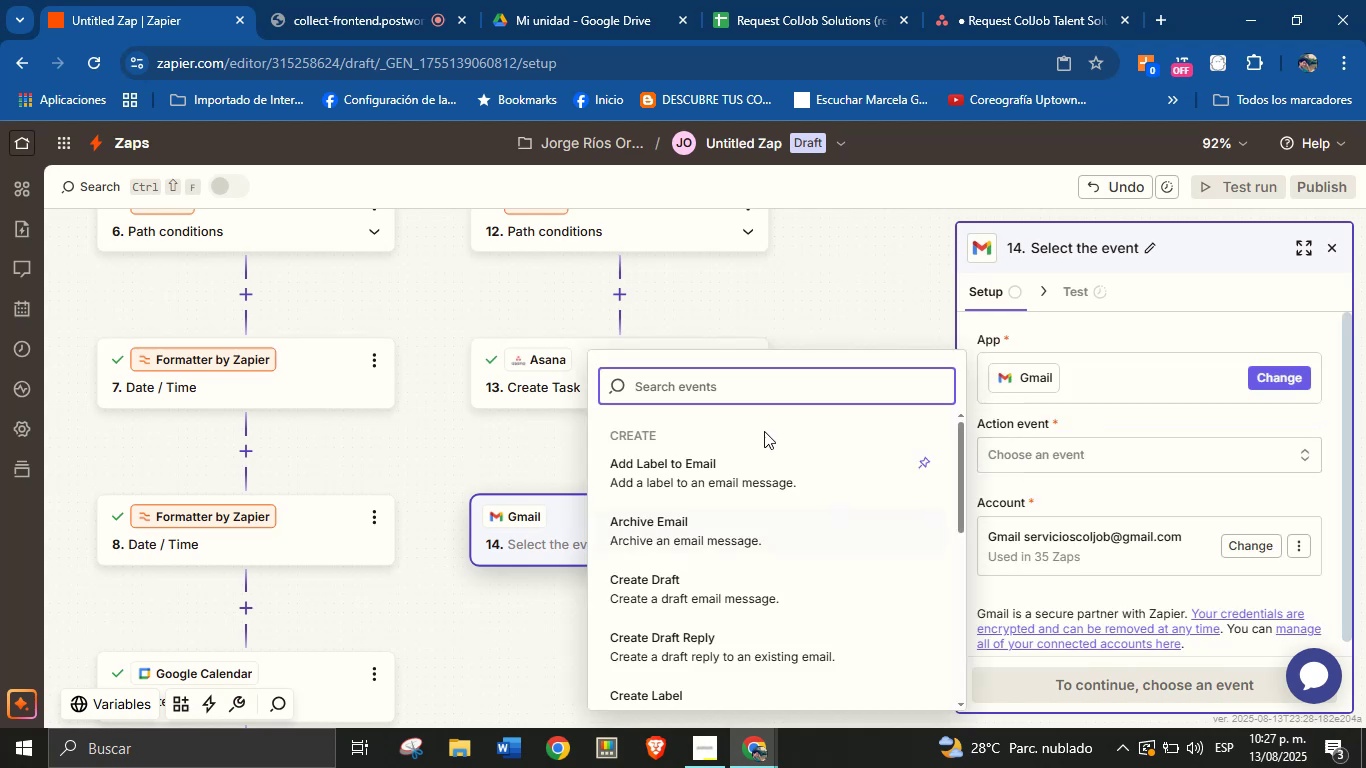 
left_click([748, 387])
 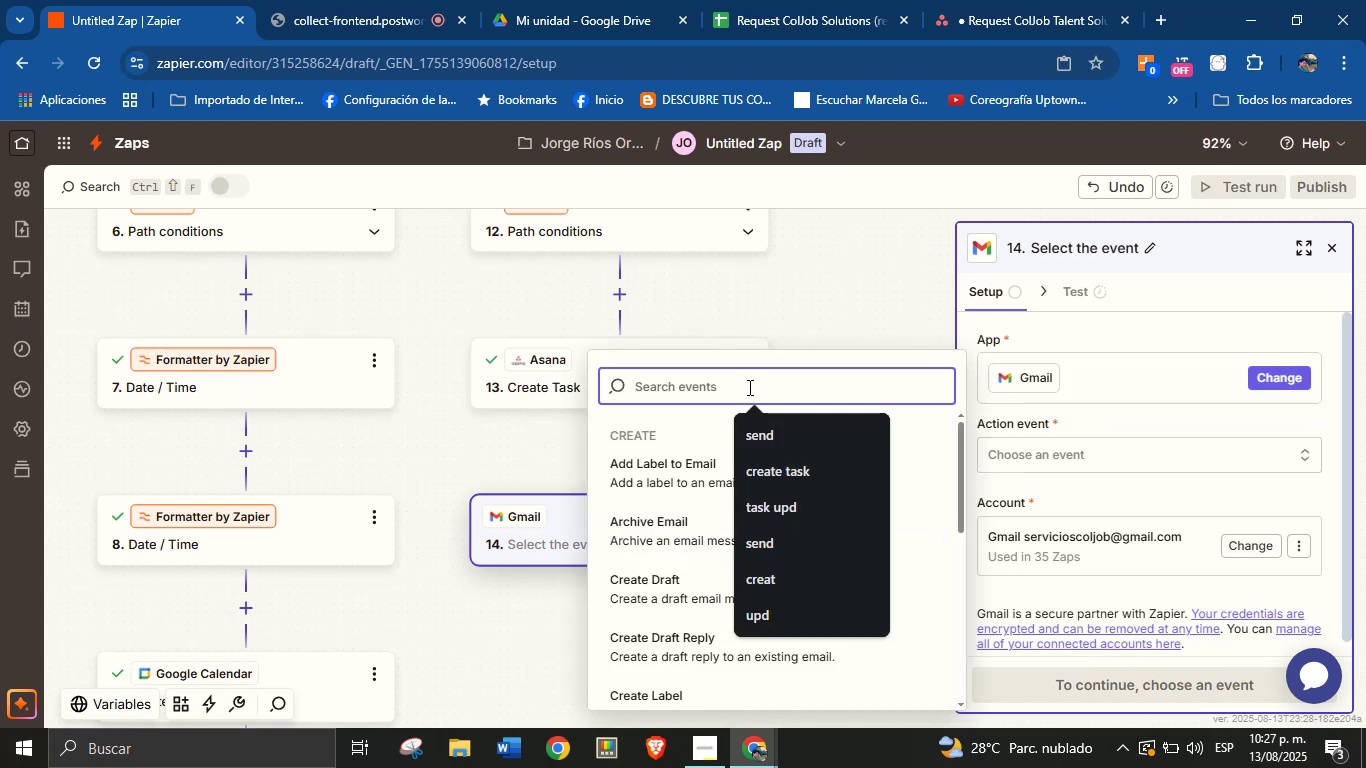 
type(send)
 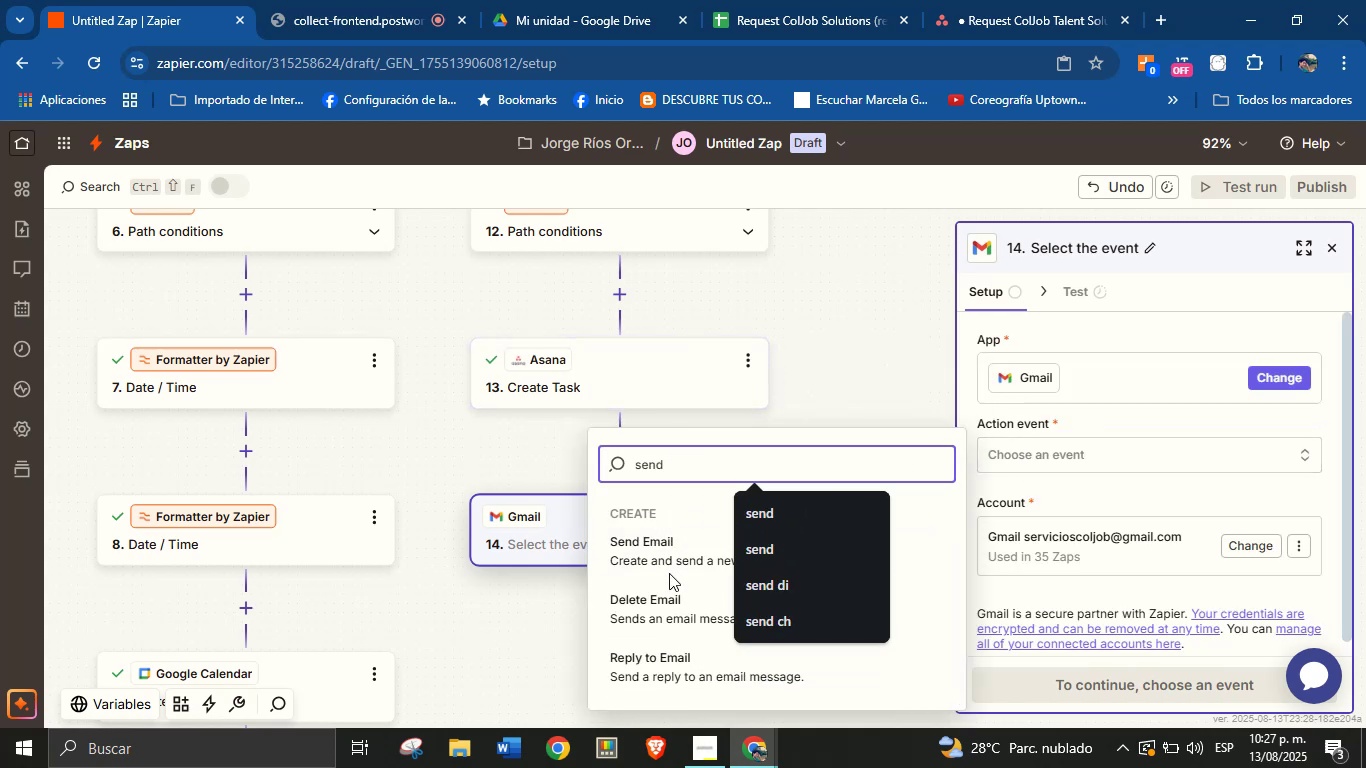 
left_click([671, 530])
 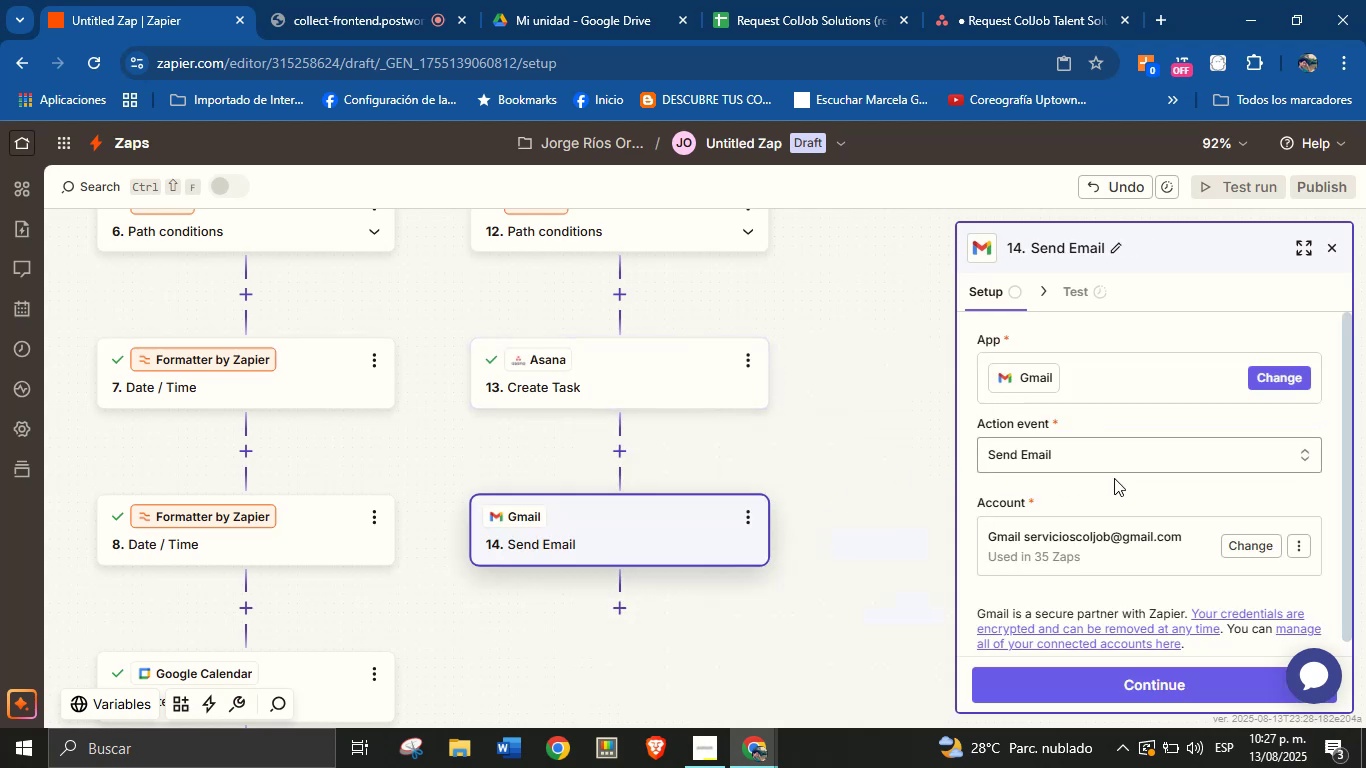 
left_click([1120, 494])
 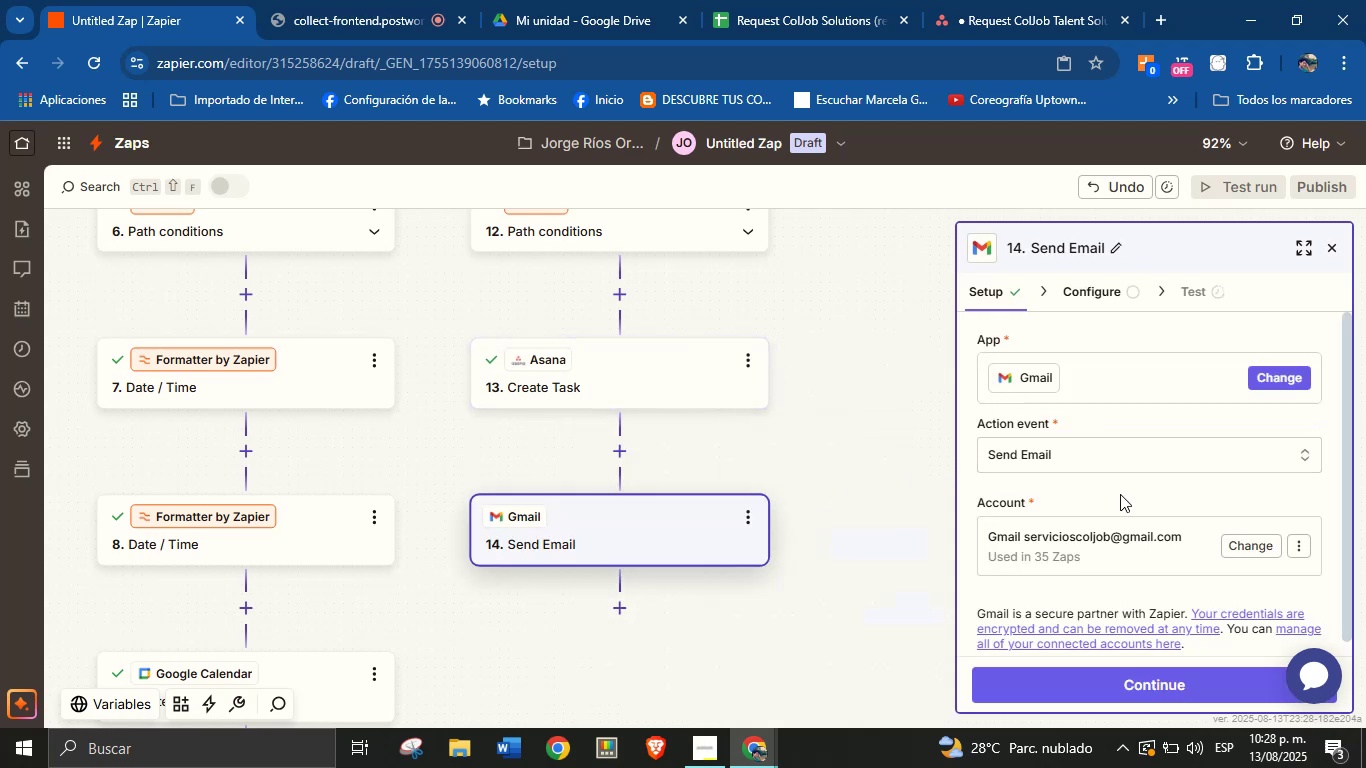 
scroll: coordinate [1120, 494], scroll_direction: down, amount: 3.0
 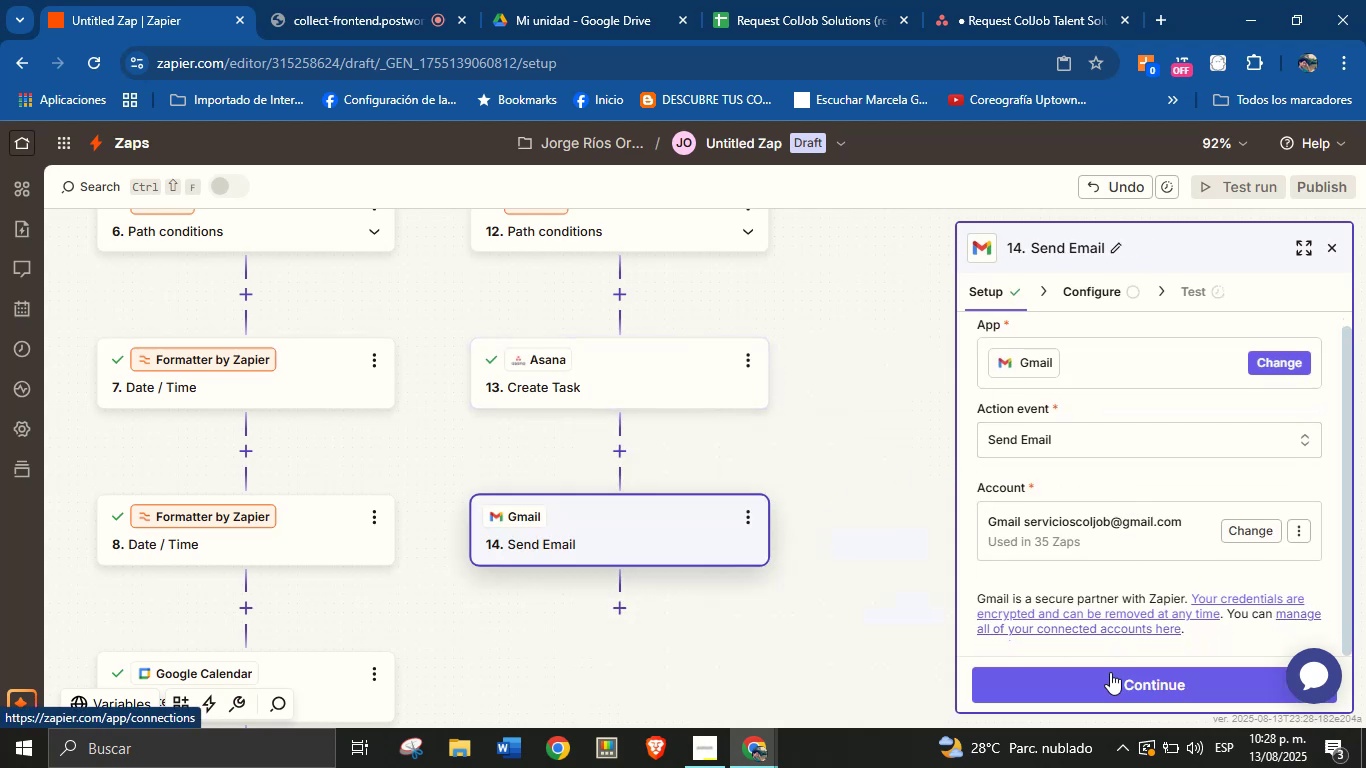 
left_click([1100, 693])
 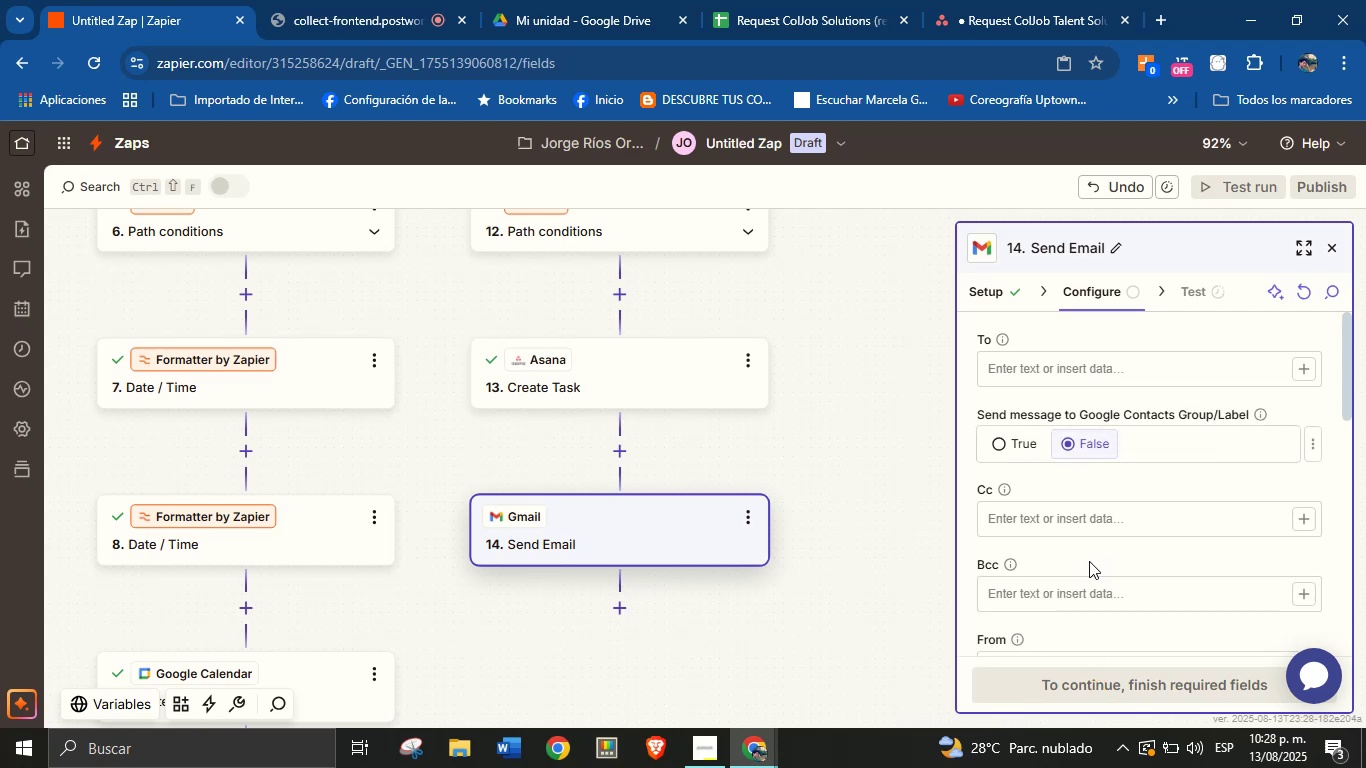 
wait(5.68)
 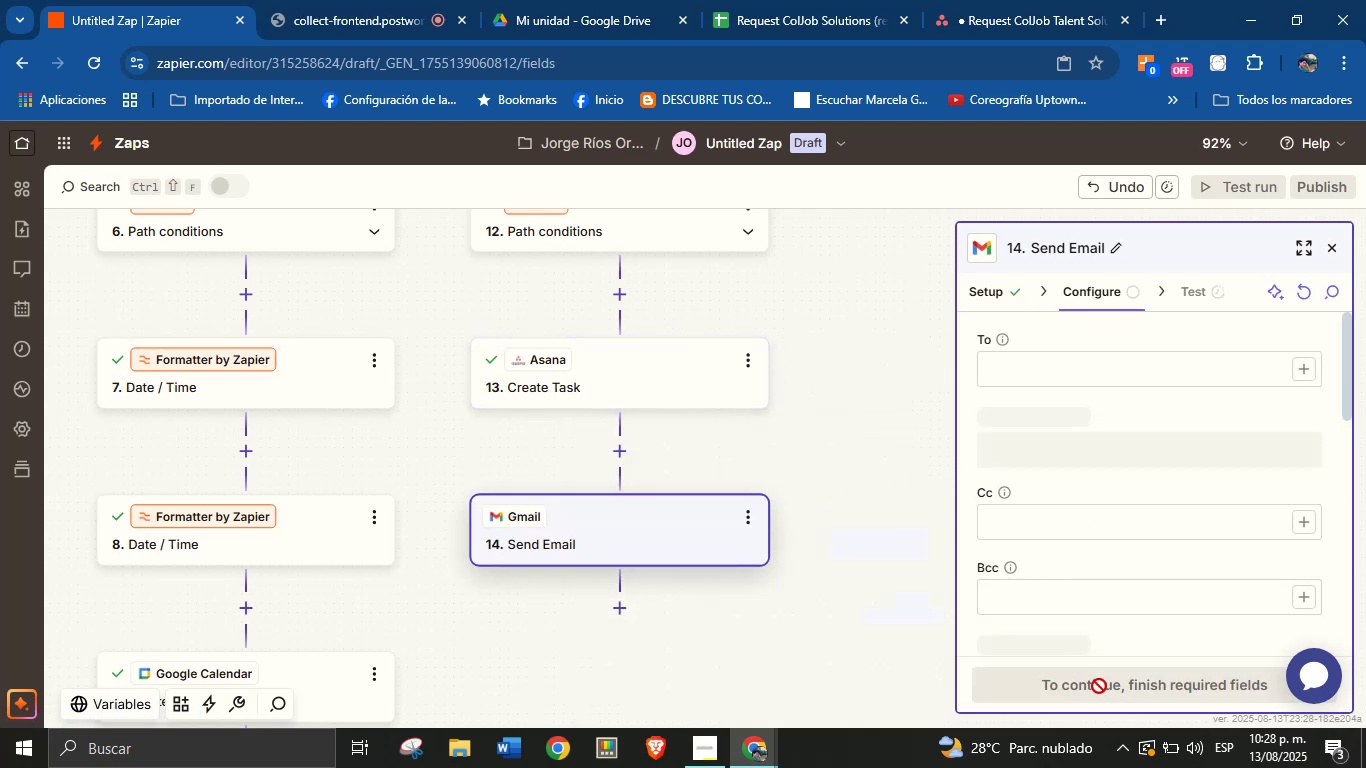 
left_click([1081, 487])
 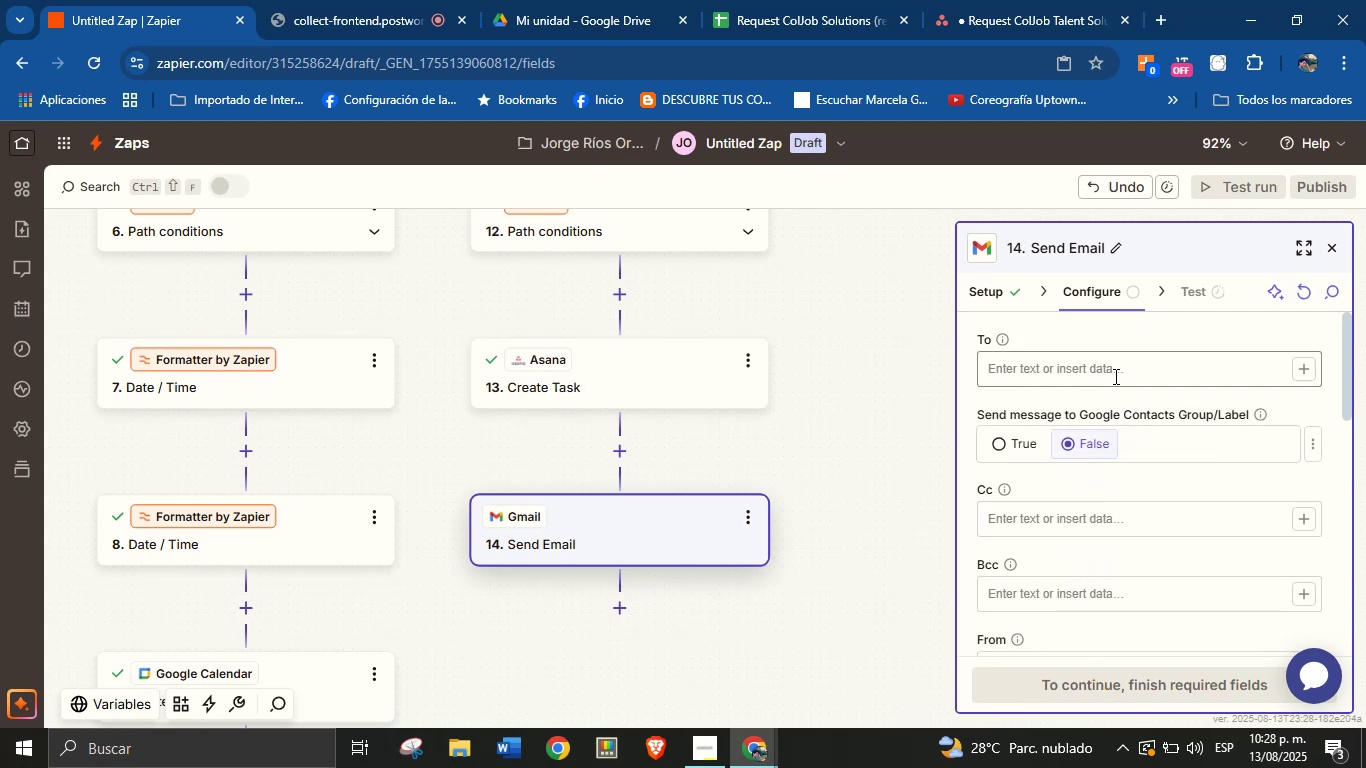 
left_click([1114, 376])
 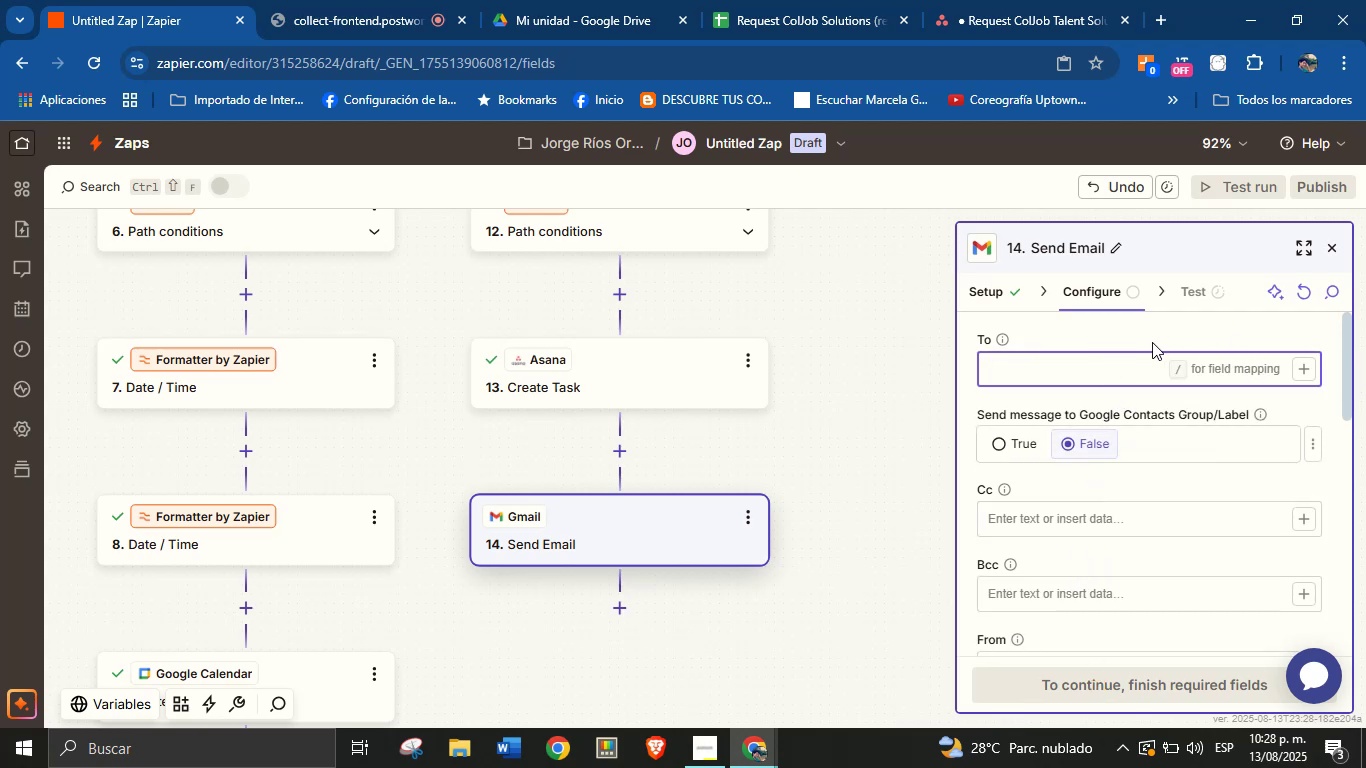 
left_click([1312, 365])
 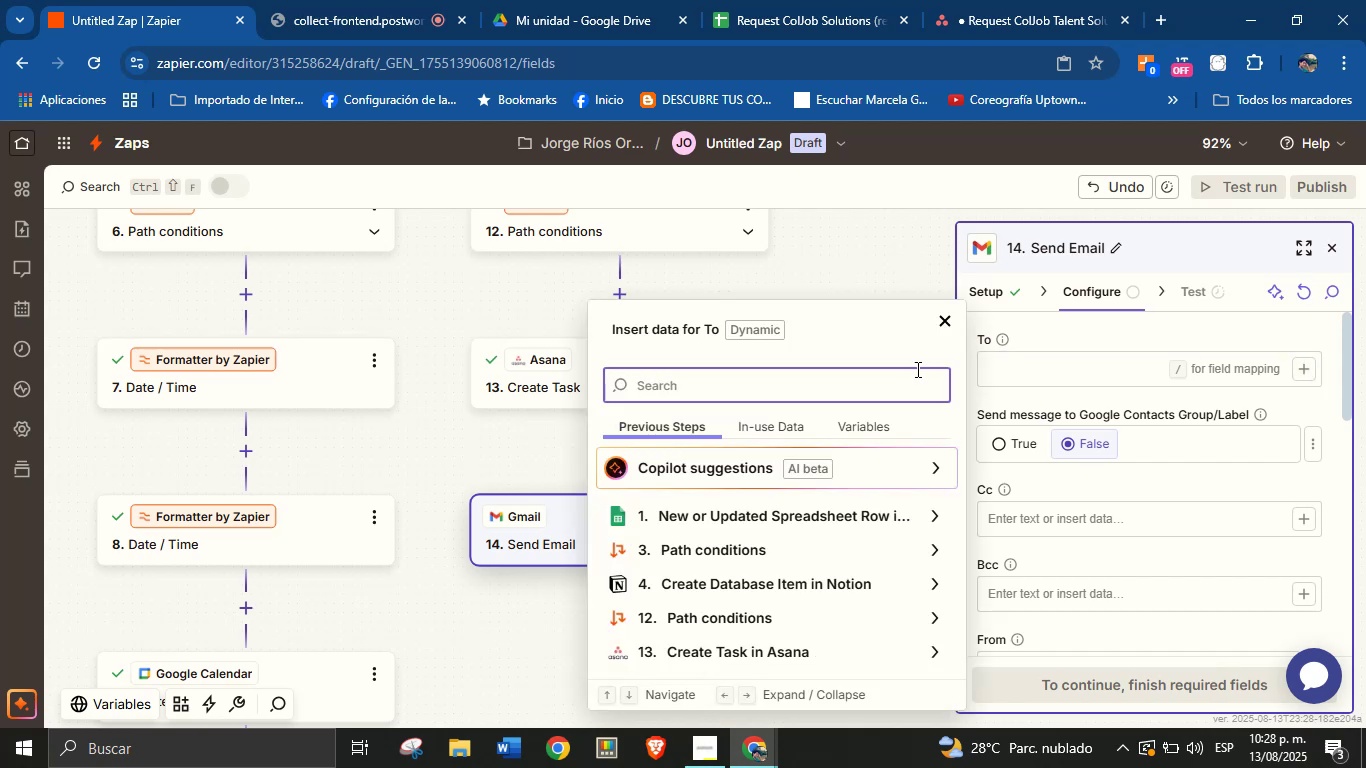 
left_click([801, 395])
 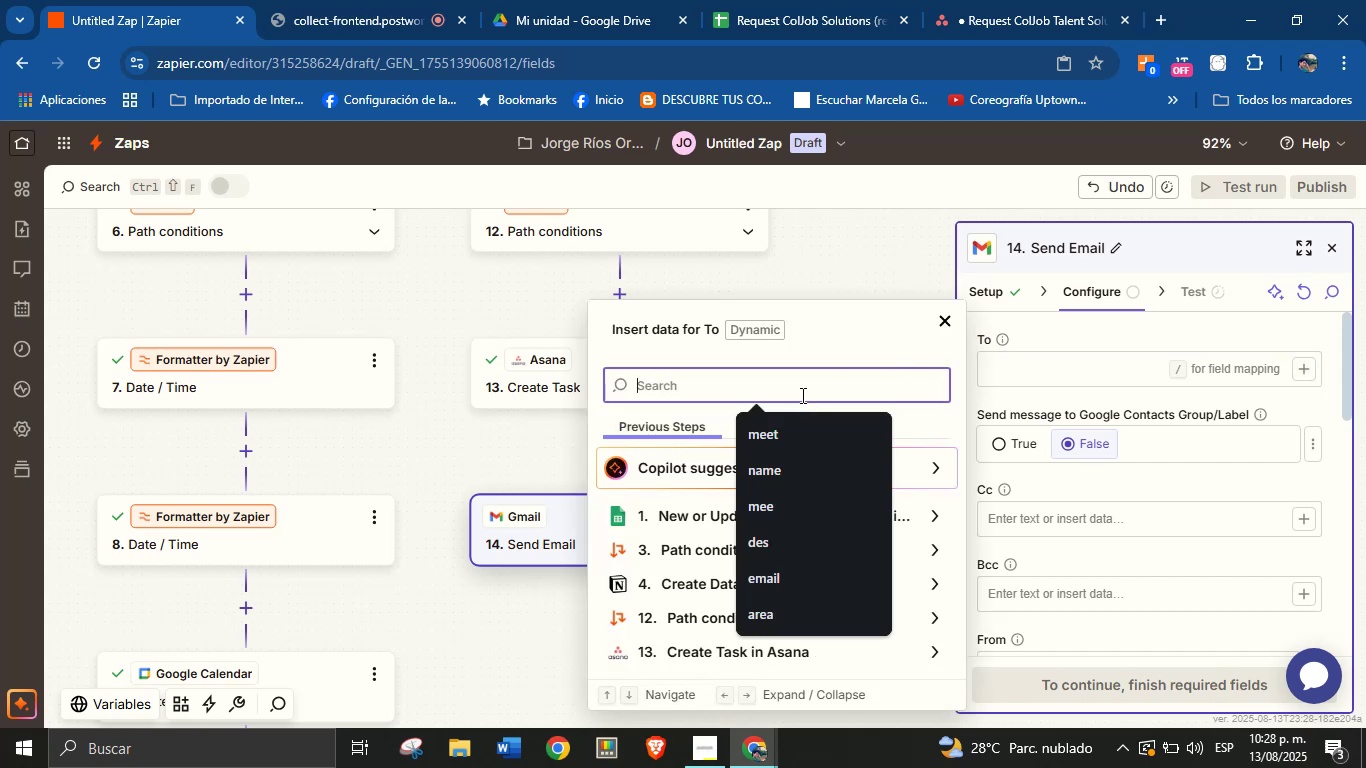 
type(email)
 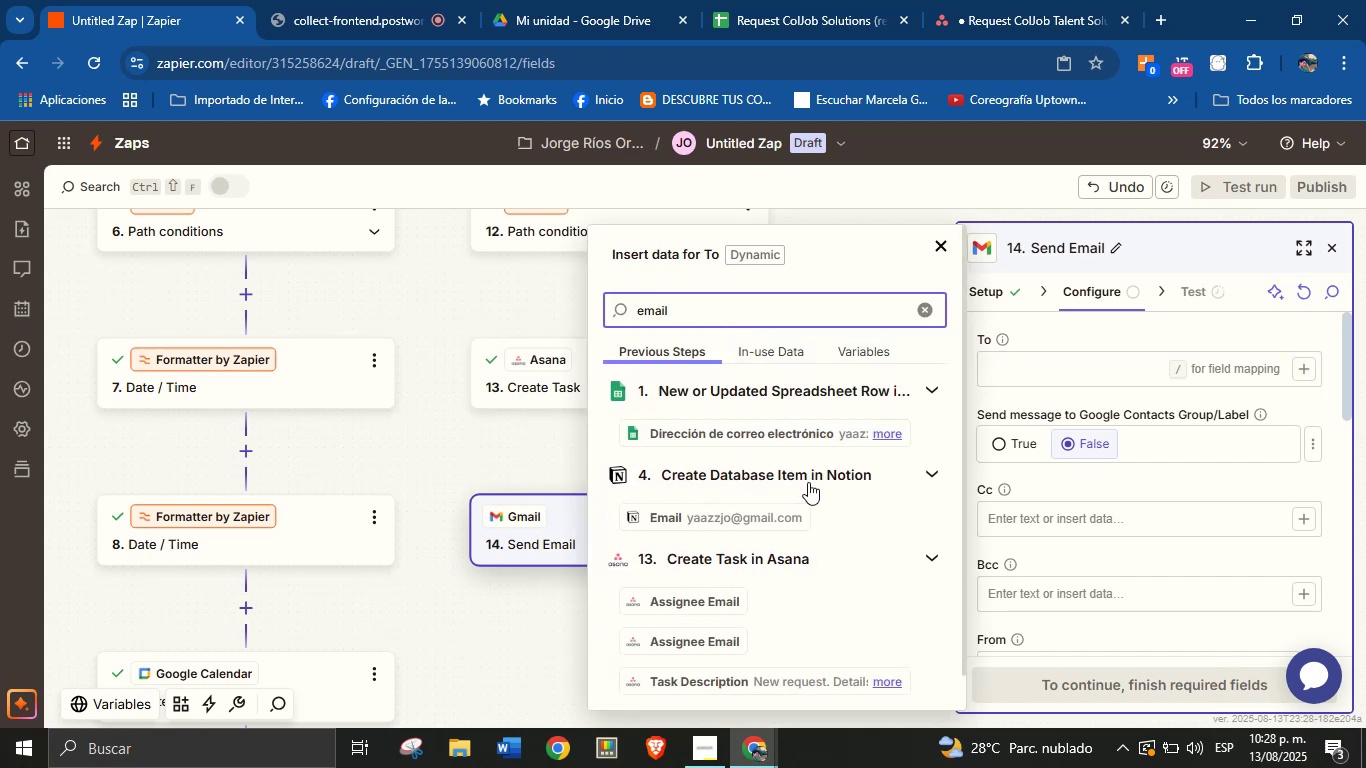 
left_click([808, 433])
 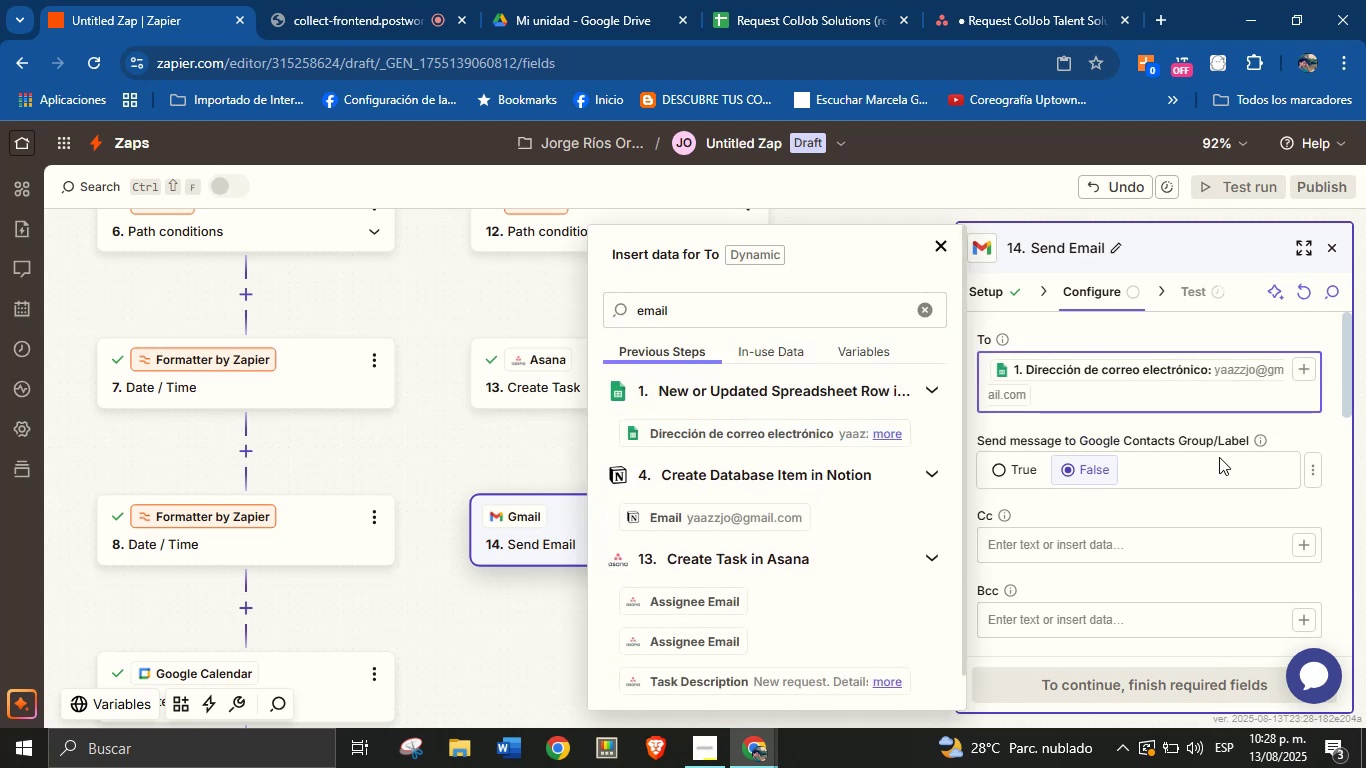 
left_click([1188, 517])
 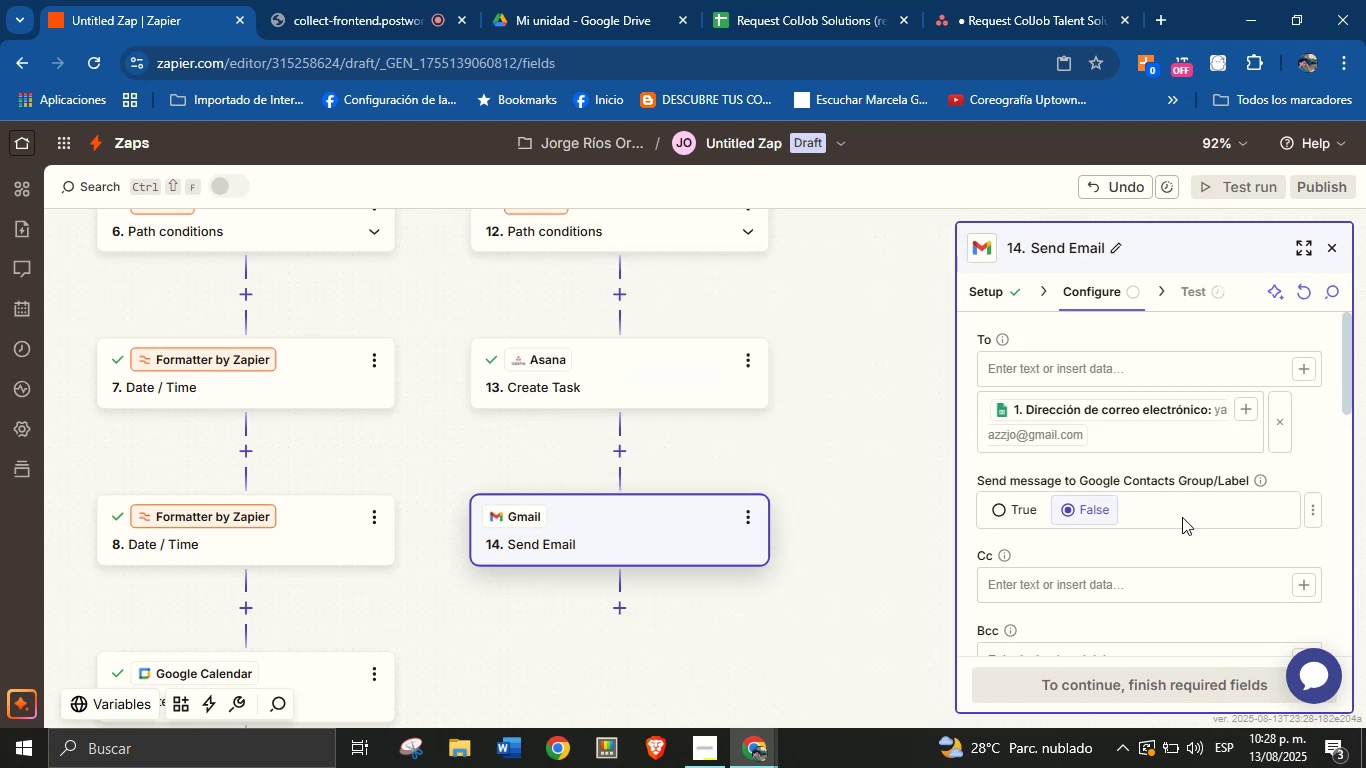 
scroll: coordinate [1182, 517], scroll_direction: down, amount: 2.0
 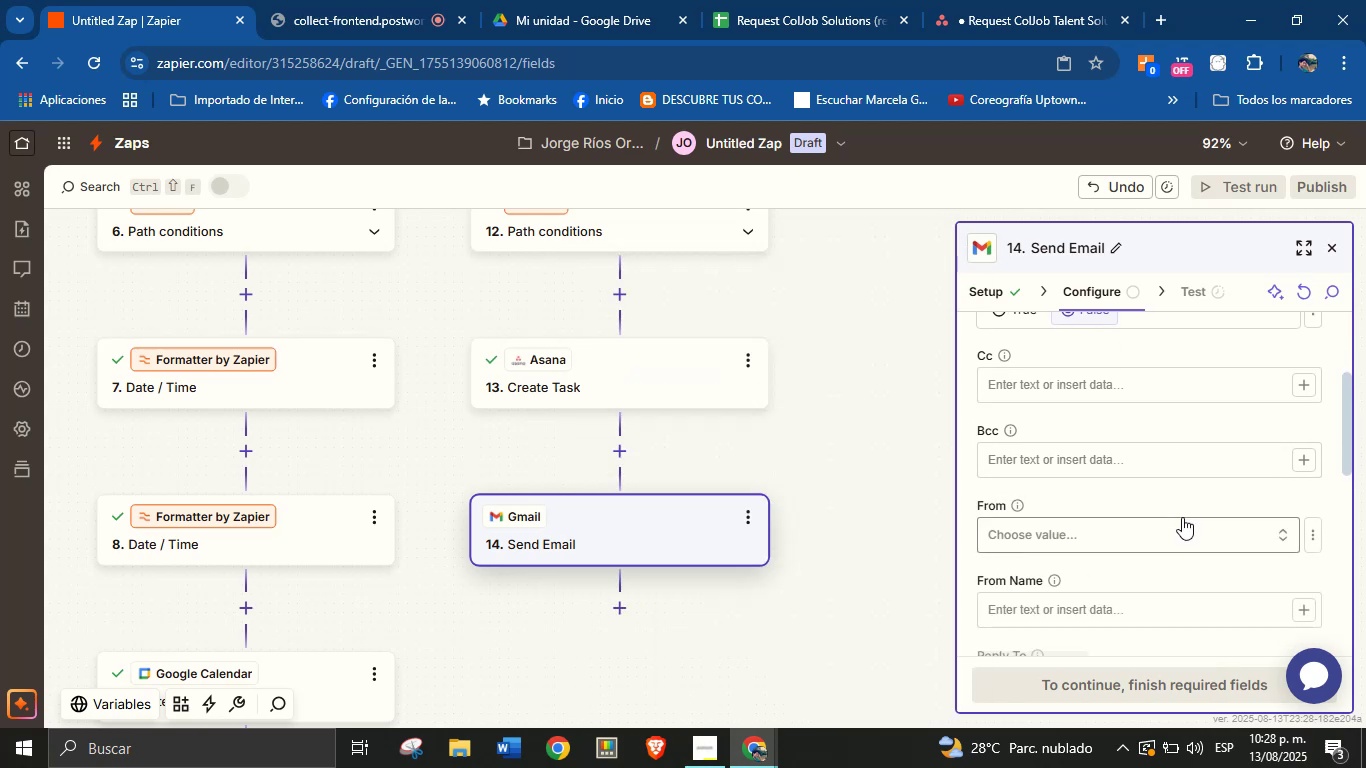 
scroll: coordinate [1182, 508], scroll_direction: up, amount: 1.0
 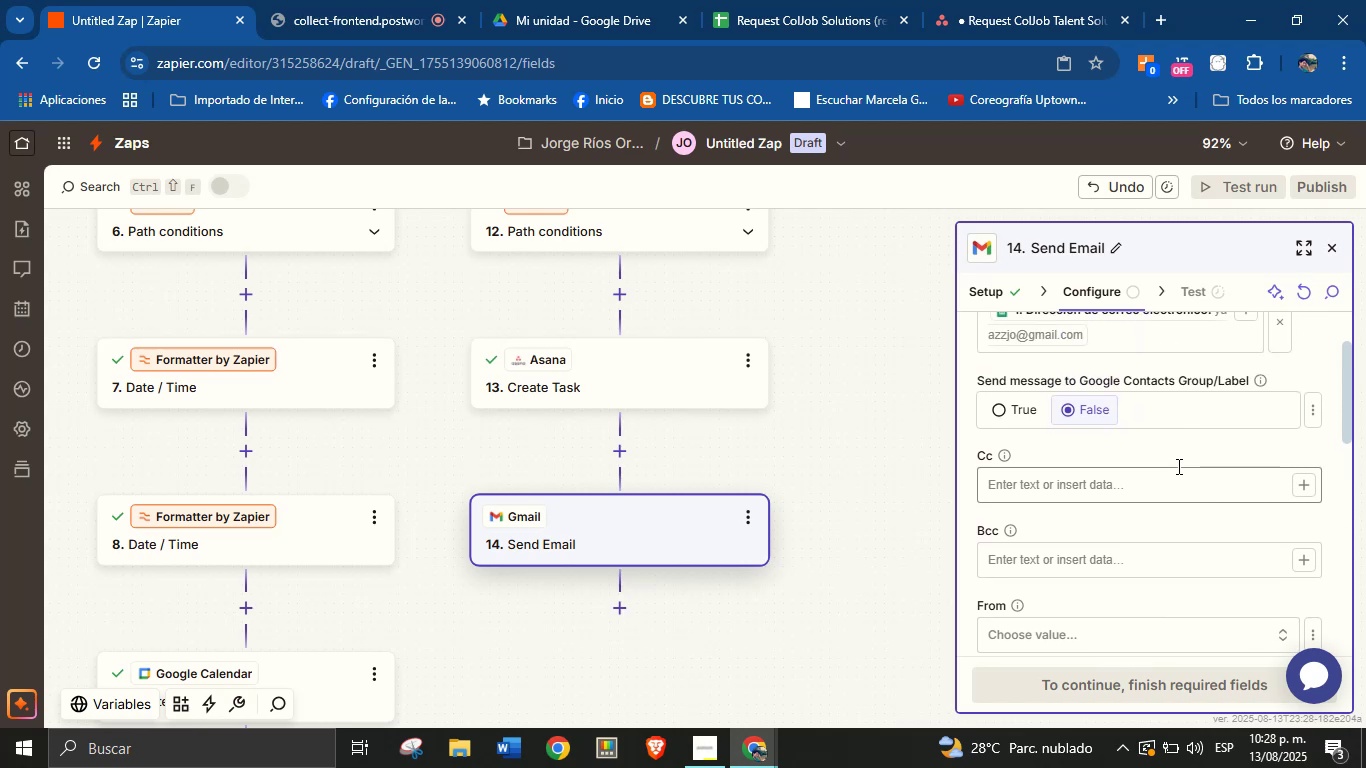 
left_click([1177, 460])
 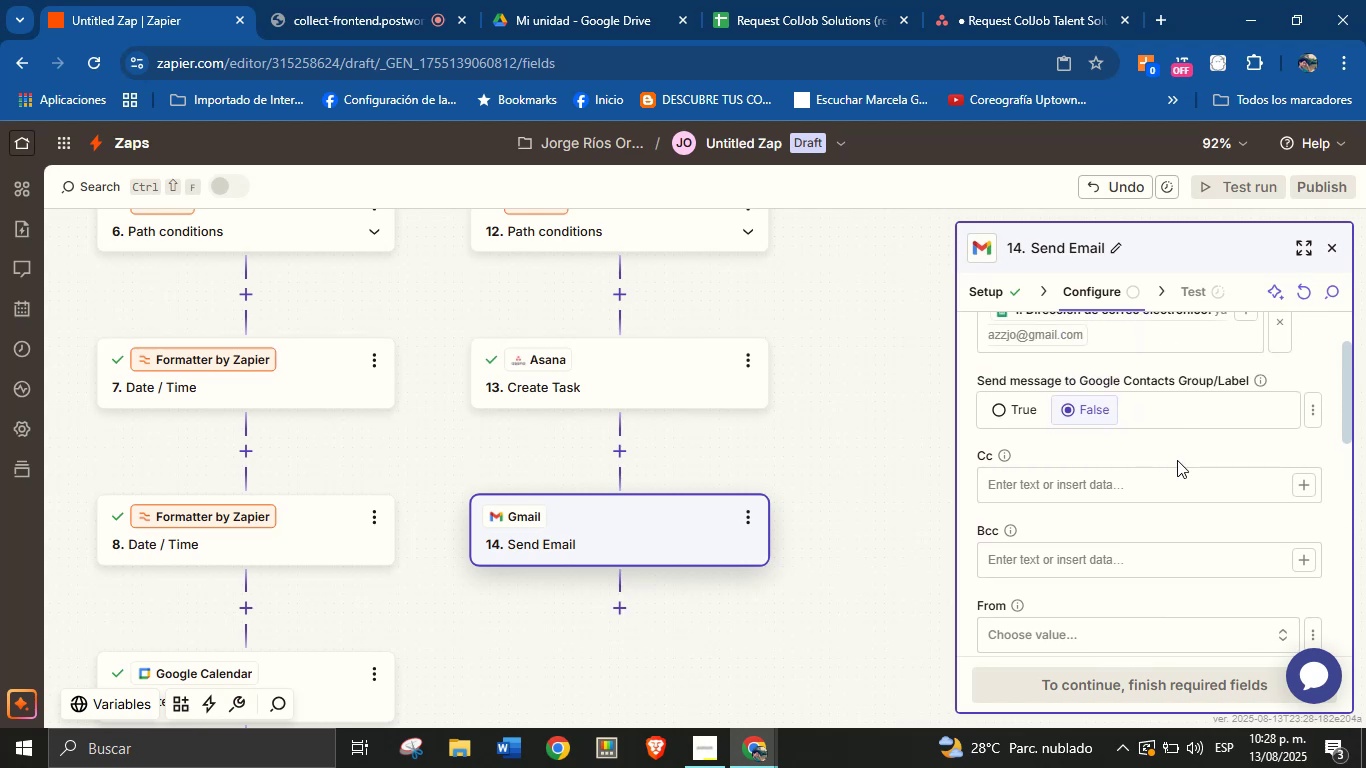 
scroll: coordinate [1177, 460], scroll_direction: up, amount: 3.0
 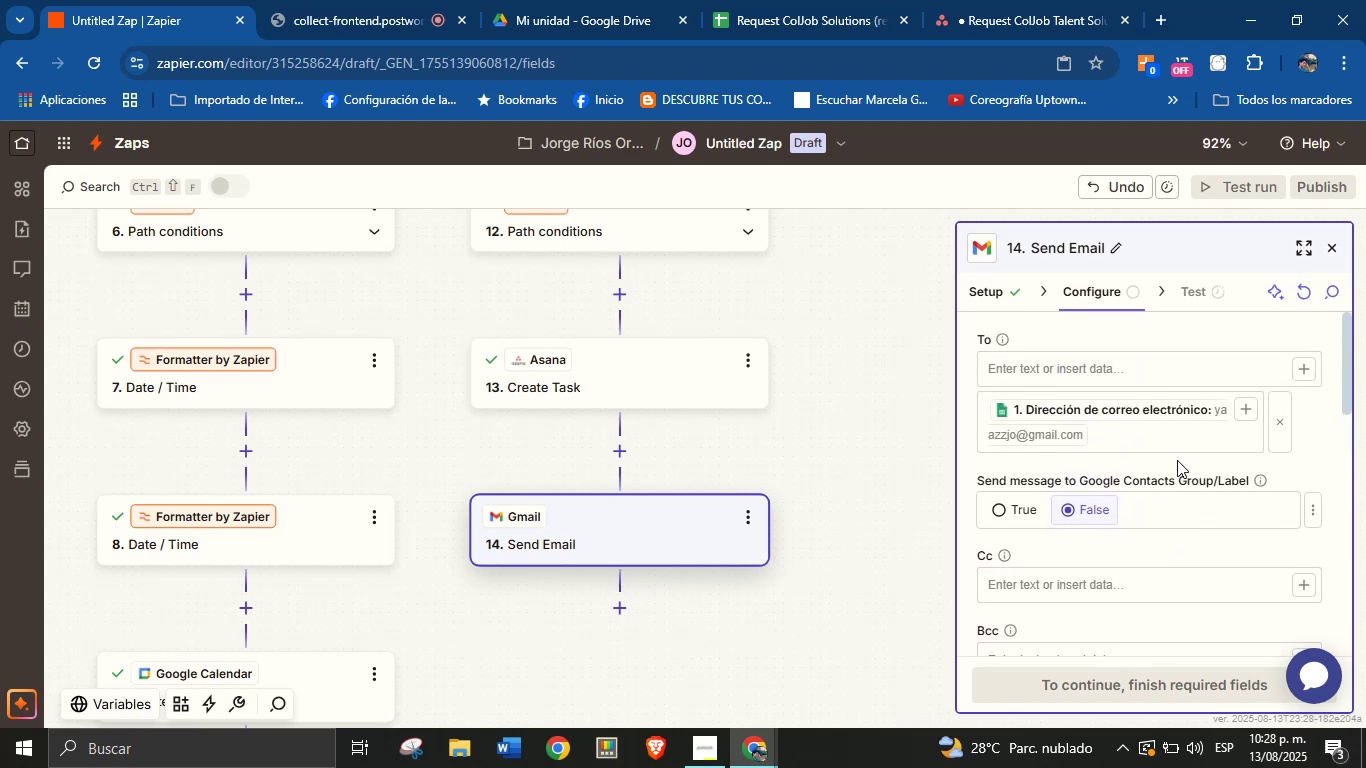 
scroll: coordinate [1177, 460], scroll_direction: down, amount: 2.0
 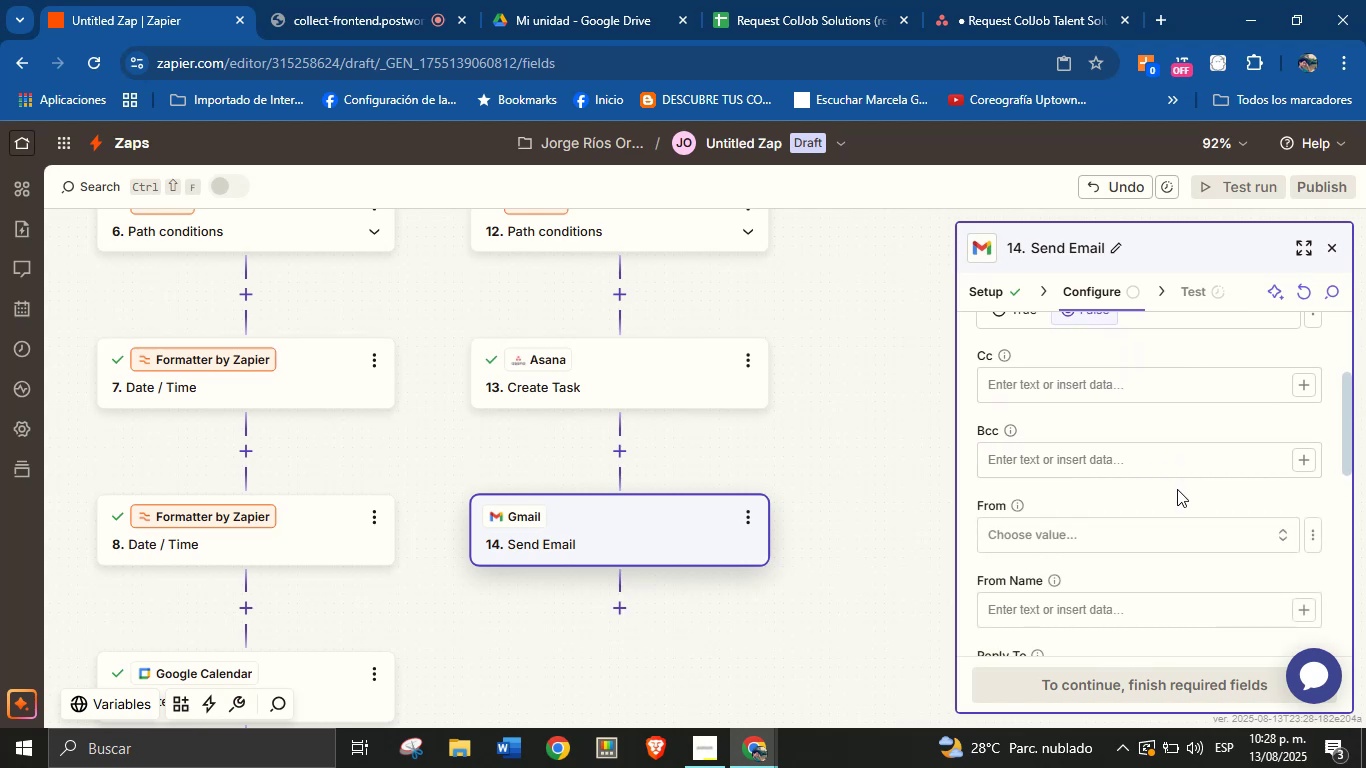 
left_click([1108, 531])
 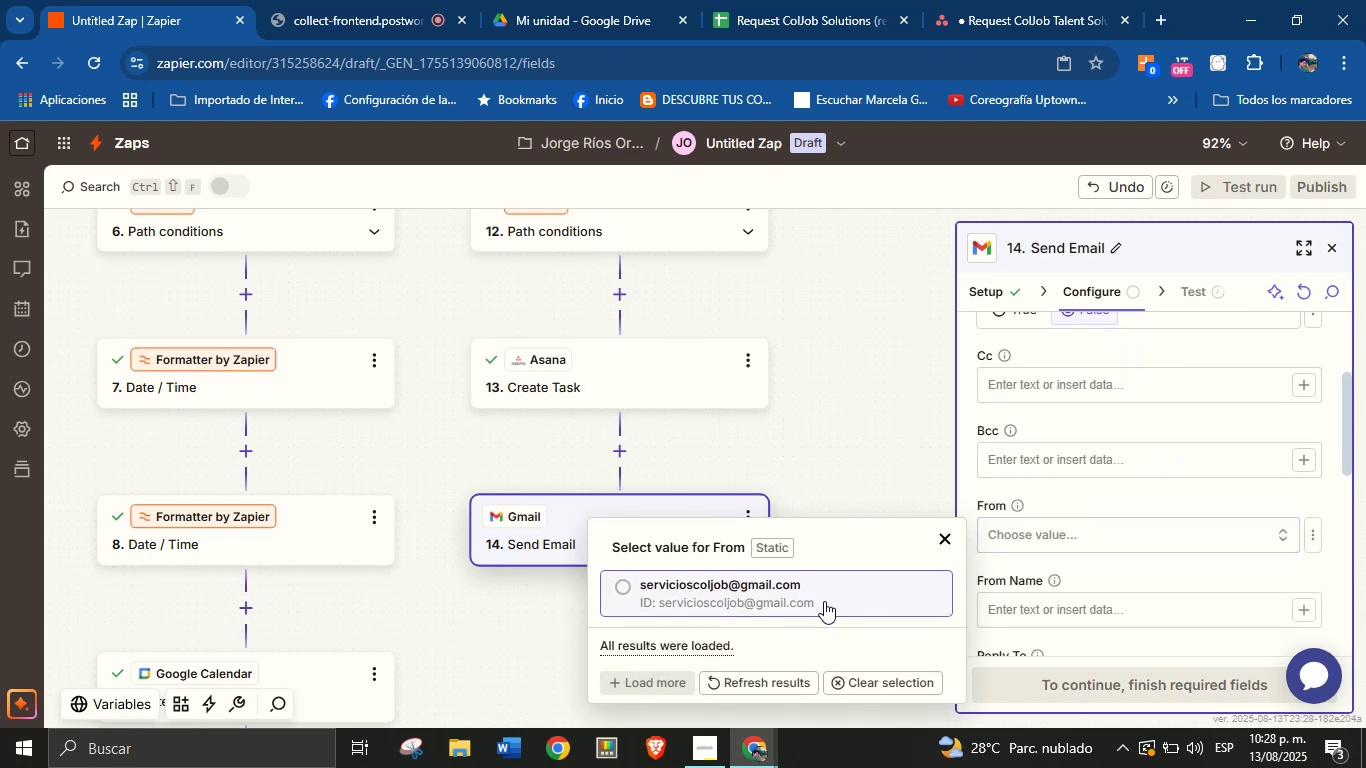 
left_click([785, 602])
 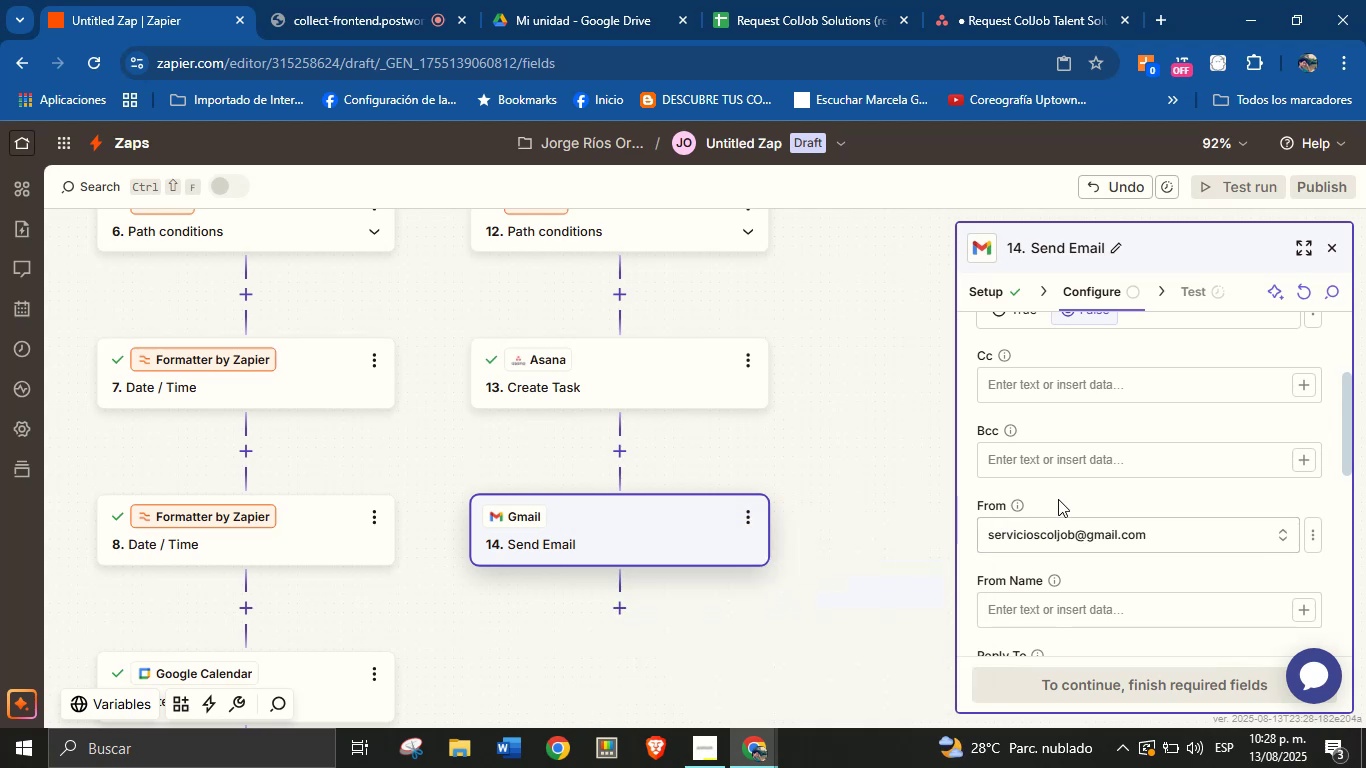 
left_click([1069, 492])
 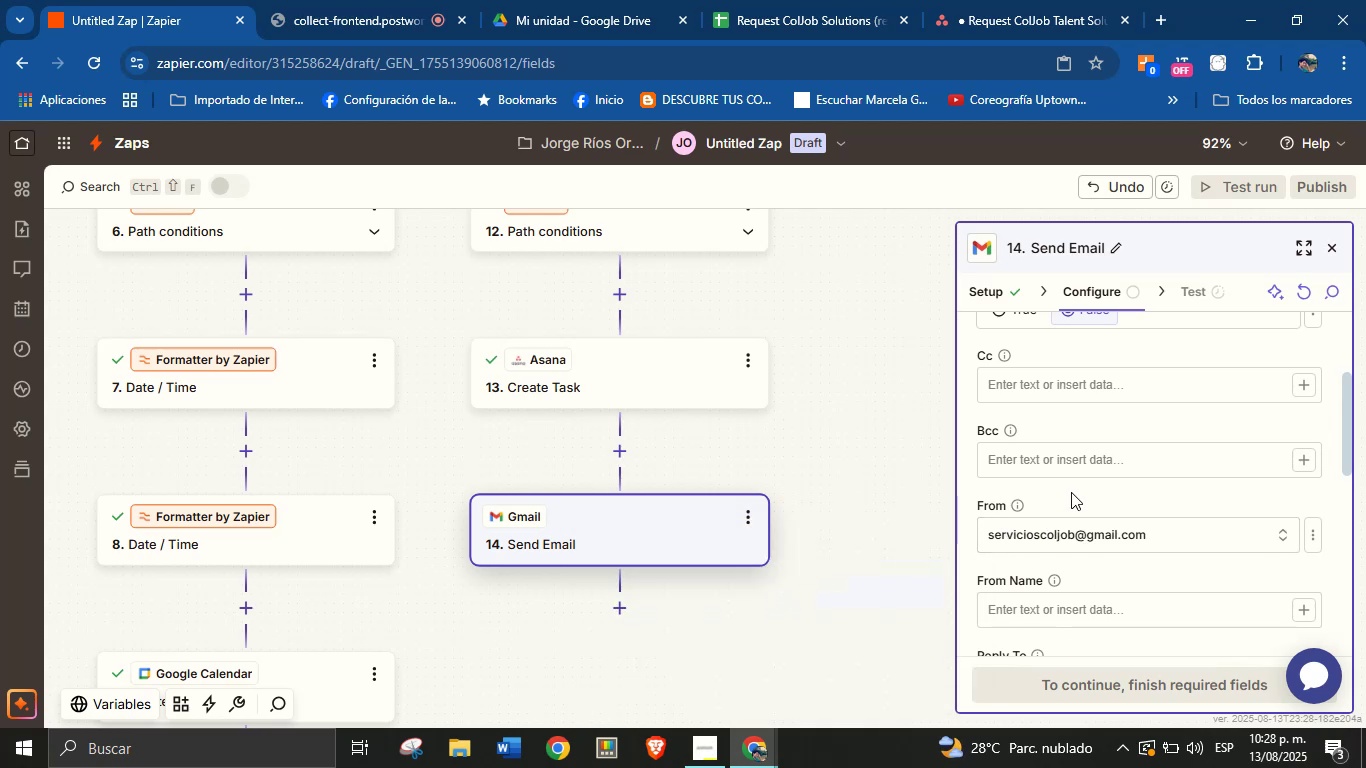 
scroll: coordinate [1061, 495], scroll_direction: up, amount: 1.0
 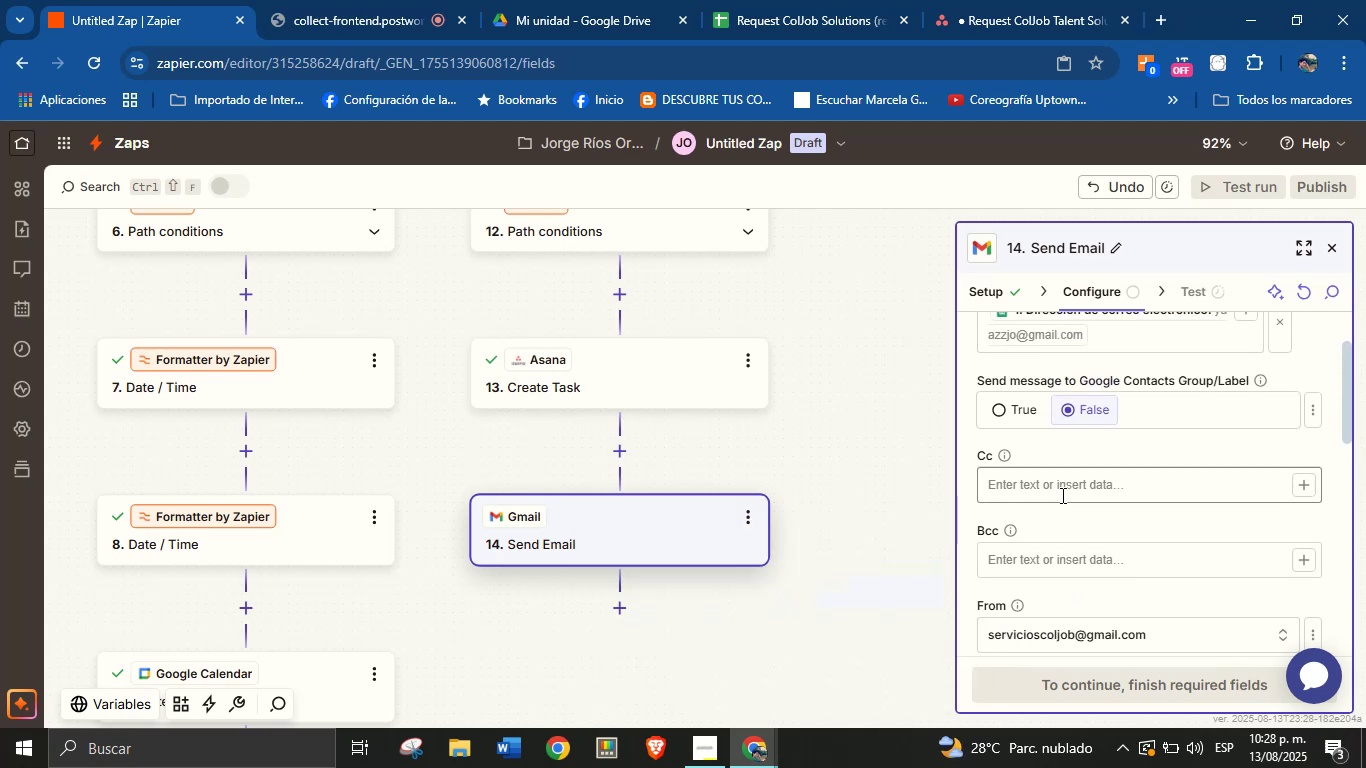 
scroll: coordinate [1061, 495], scroll_direction: down, amount: 1.0
 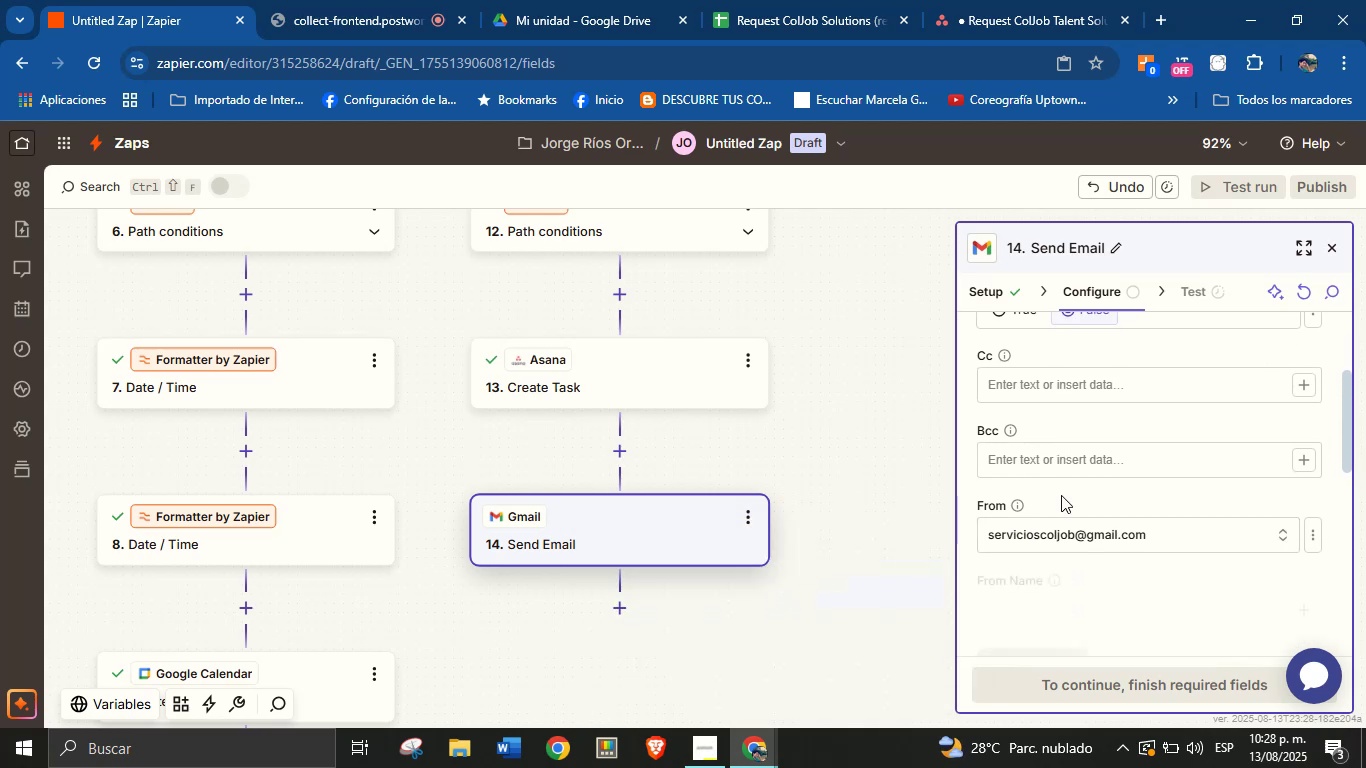 
scroll: coordinate [1061, 495], scroll_direction: up, amount: 1.0
 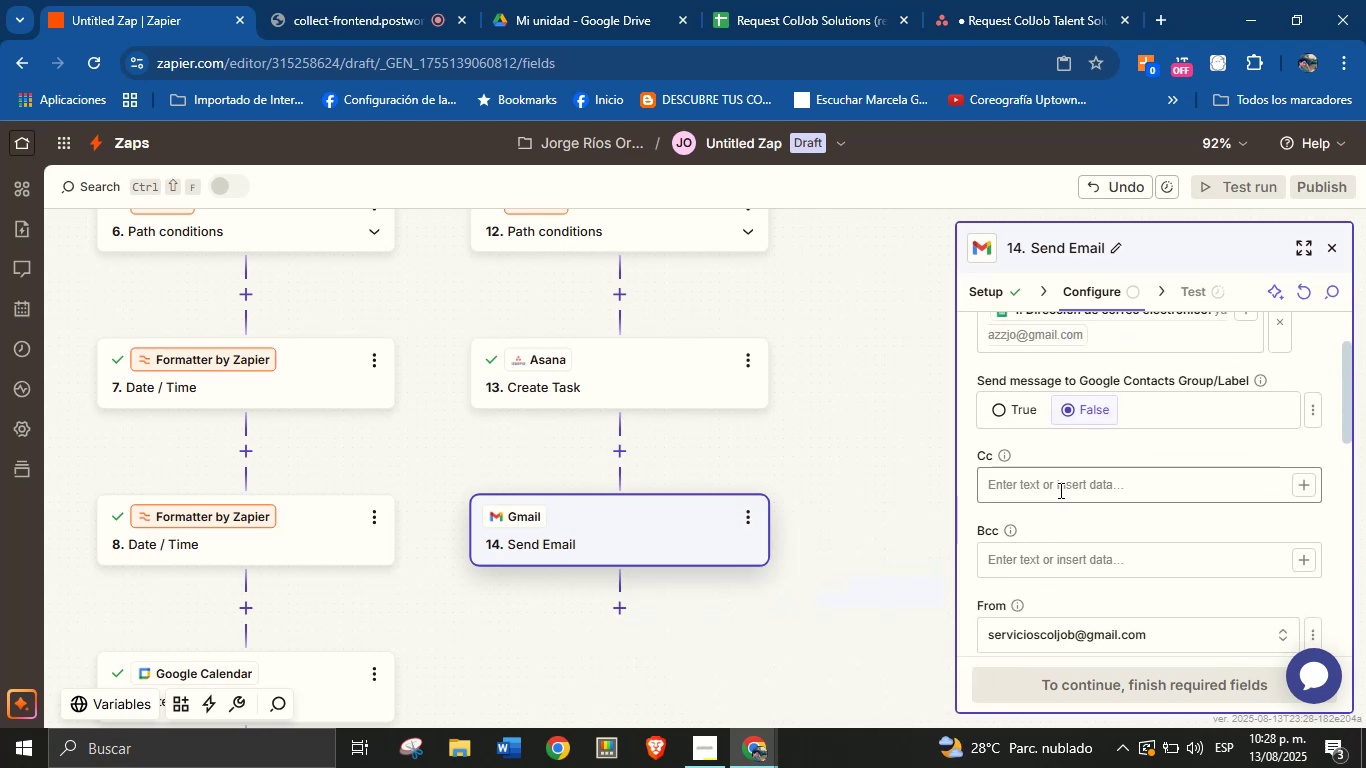 
scroll: coordinate [1075, 475], scroll_direction: down, amount: 3.0
 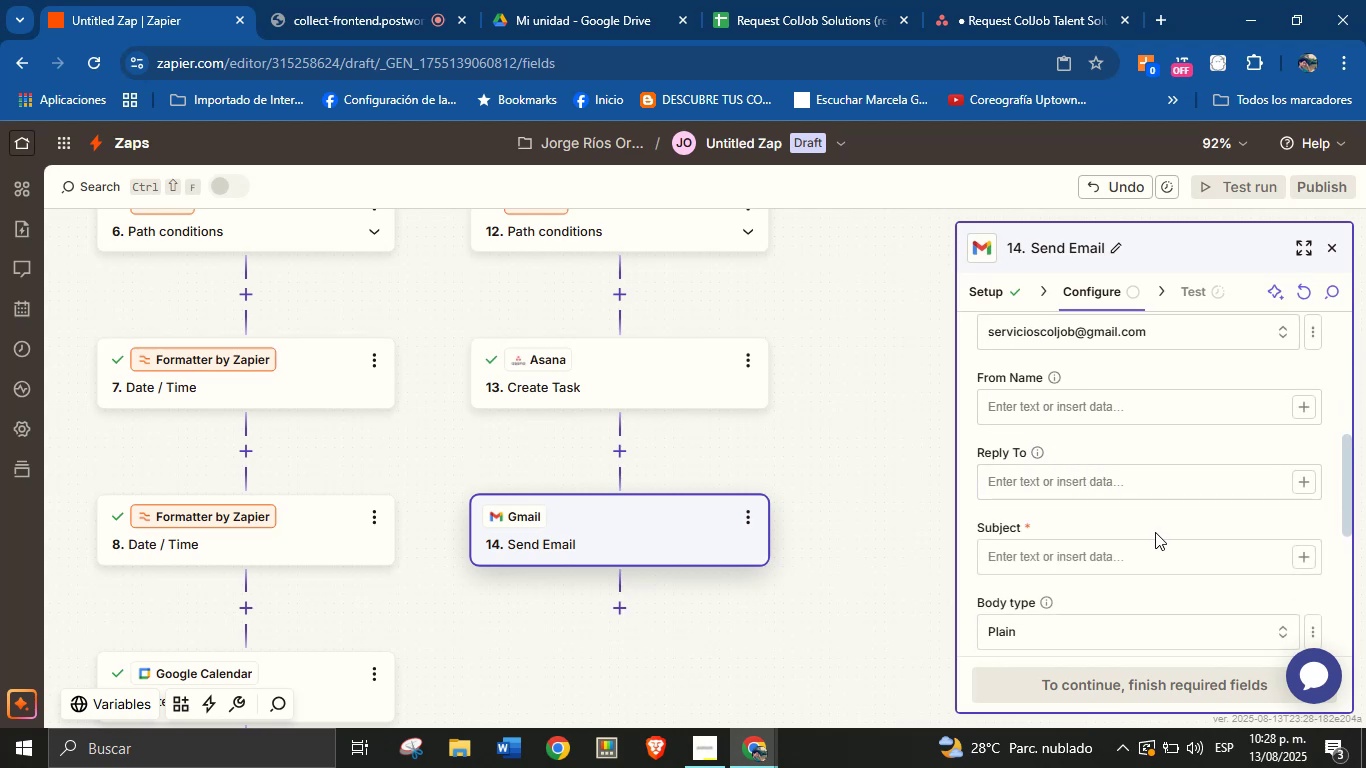 
left_click([1154, 557])
 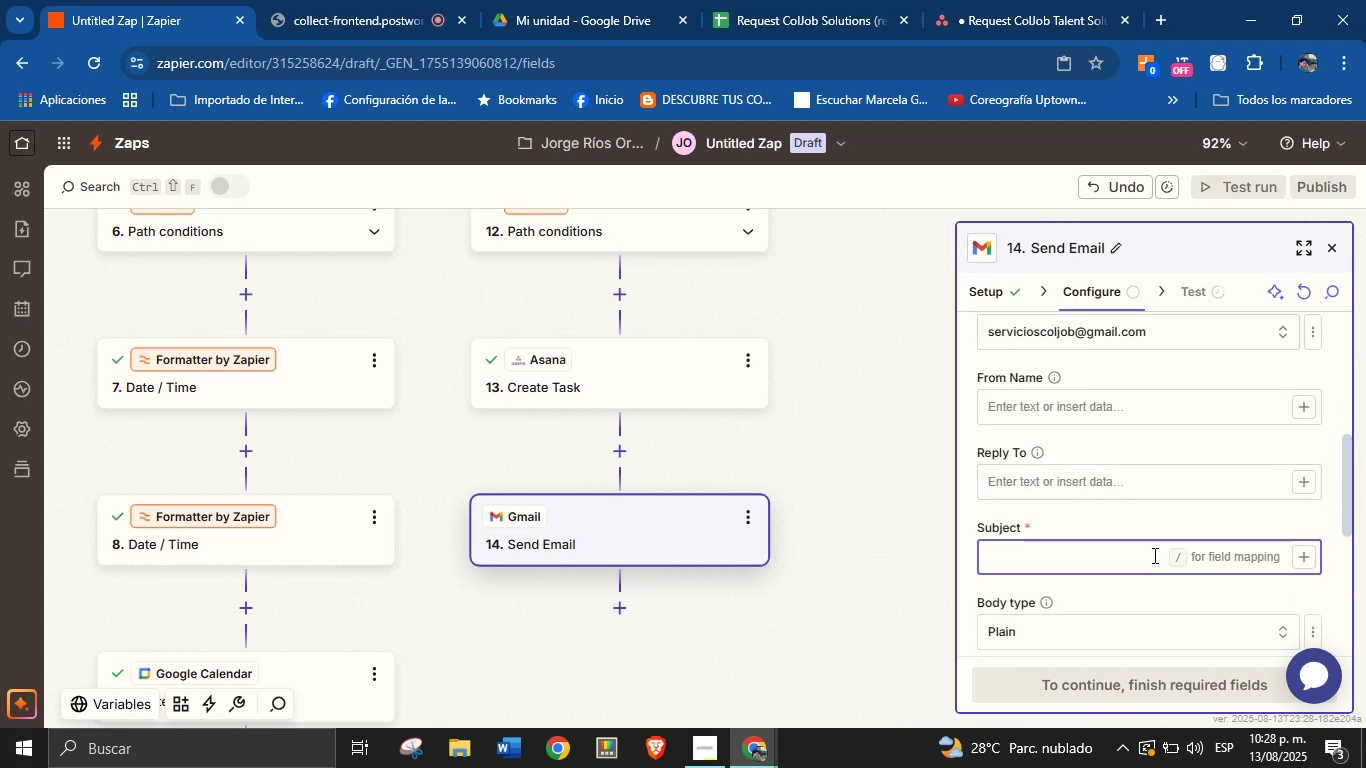 
type(New request from )
 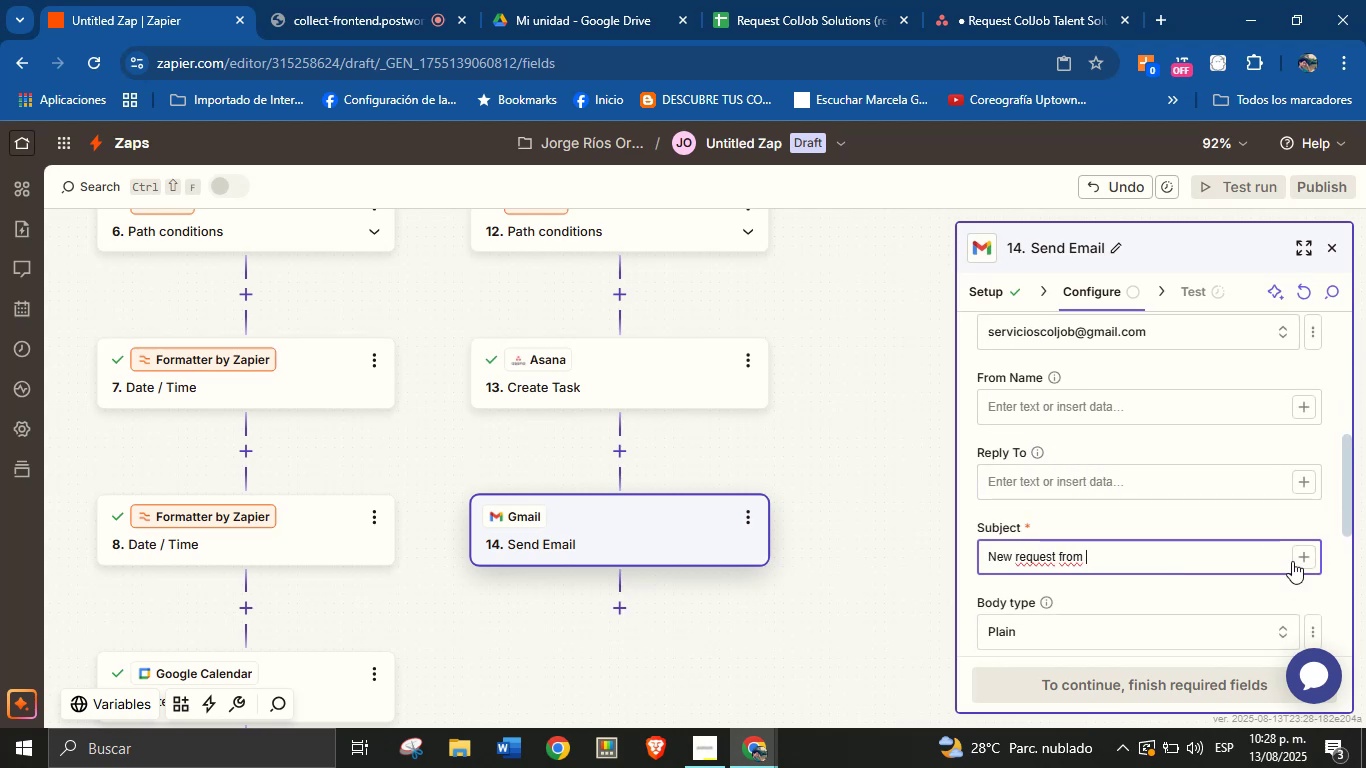 
left_click([1299, 562])
 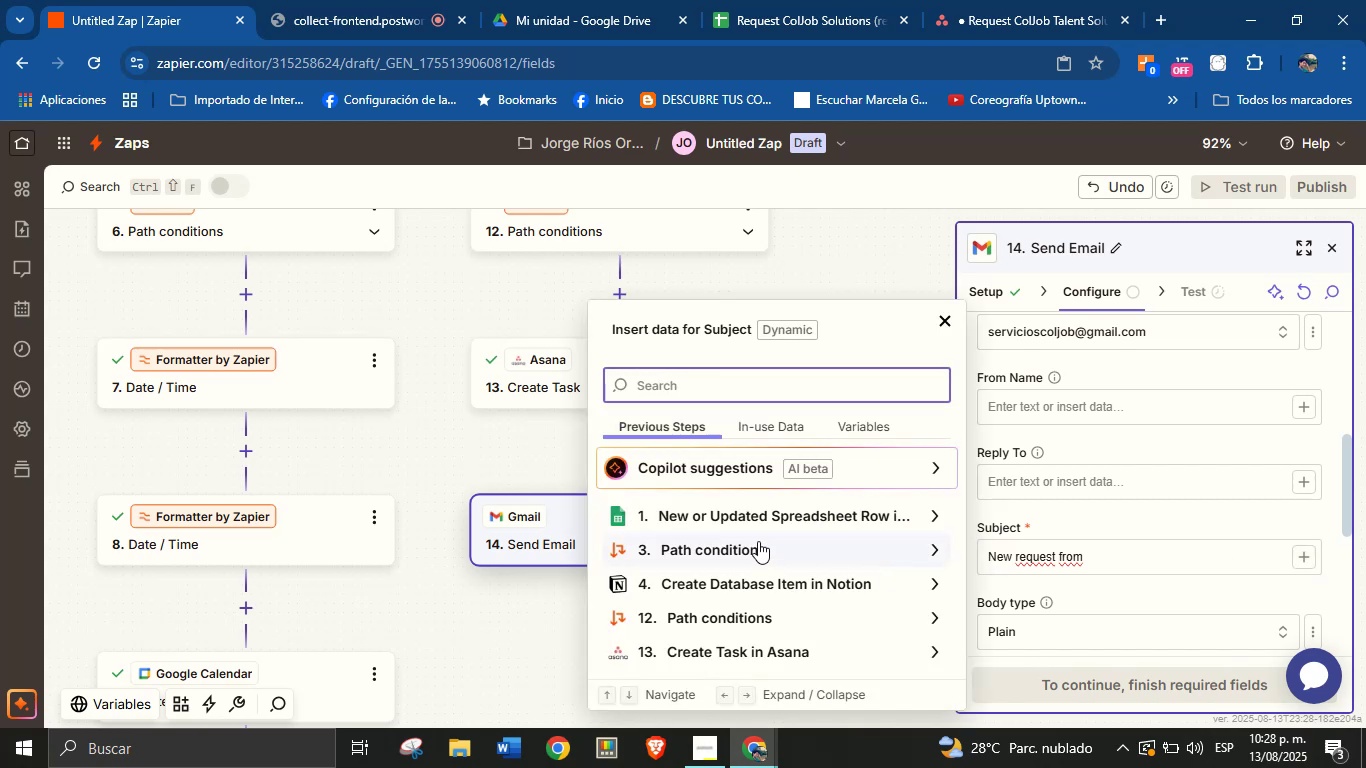 
left_click([800, 512])
 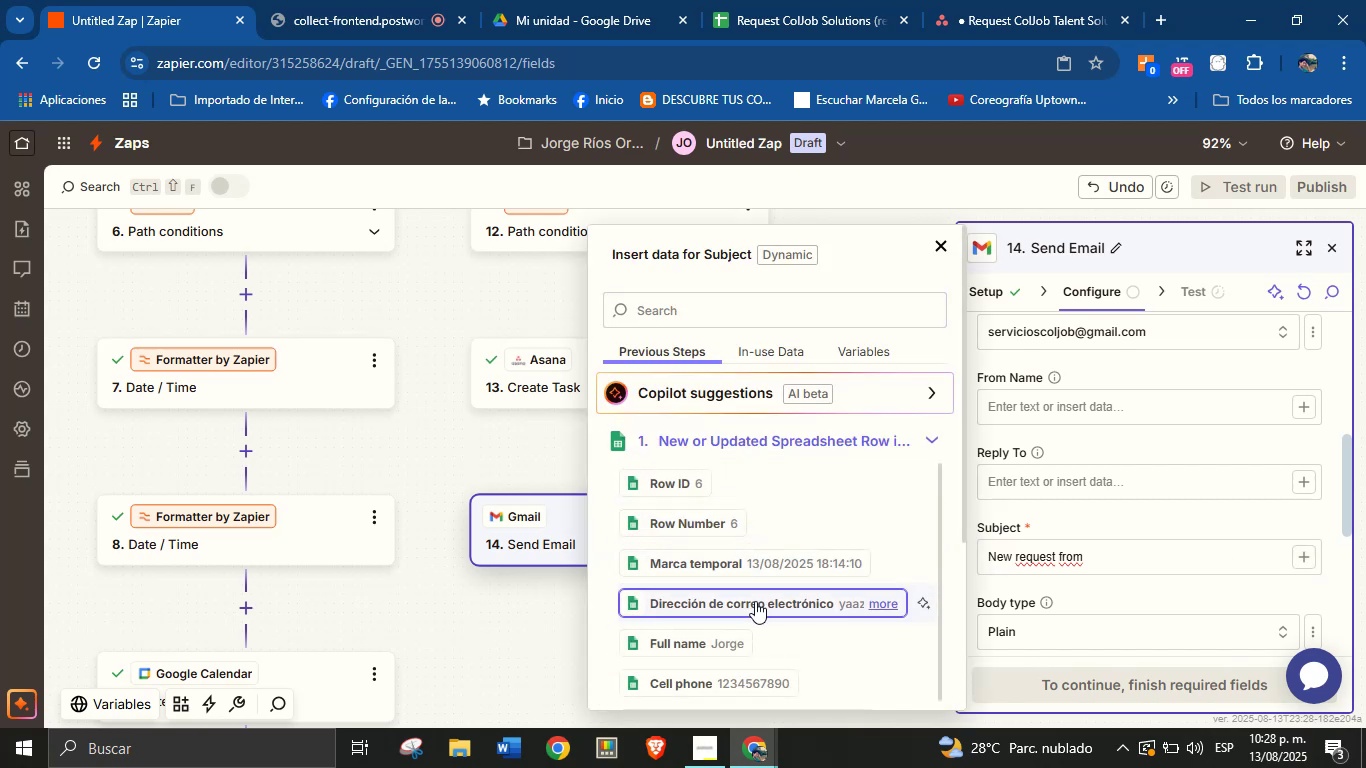 
left_click([734, 634])
 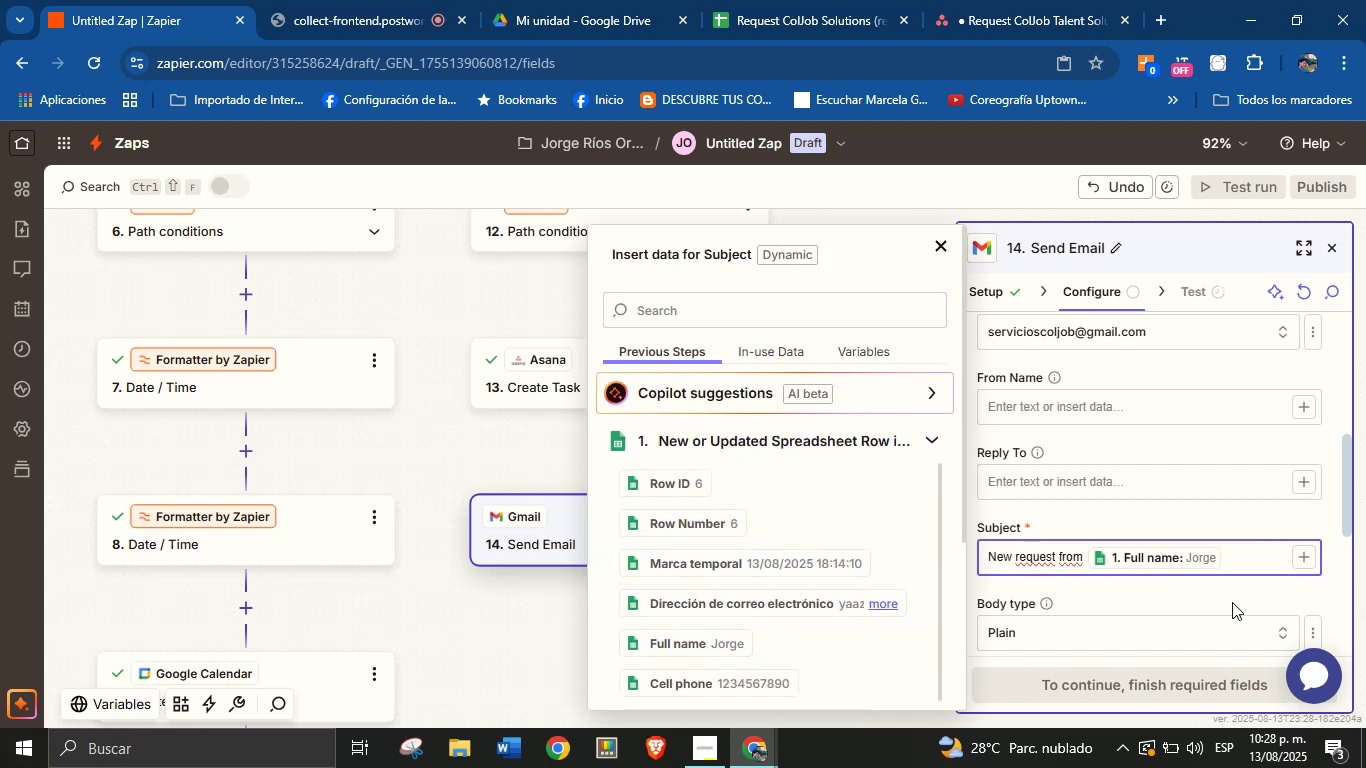 
left_click([1232, 602])
 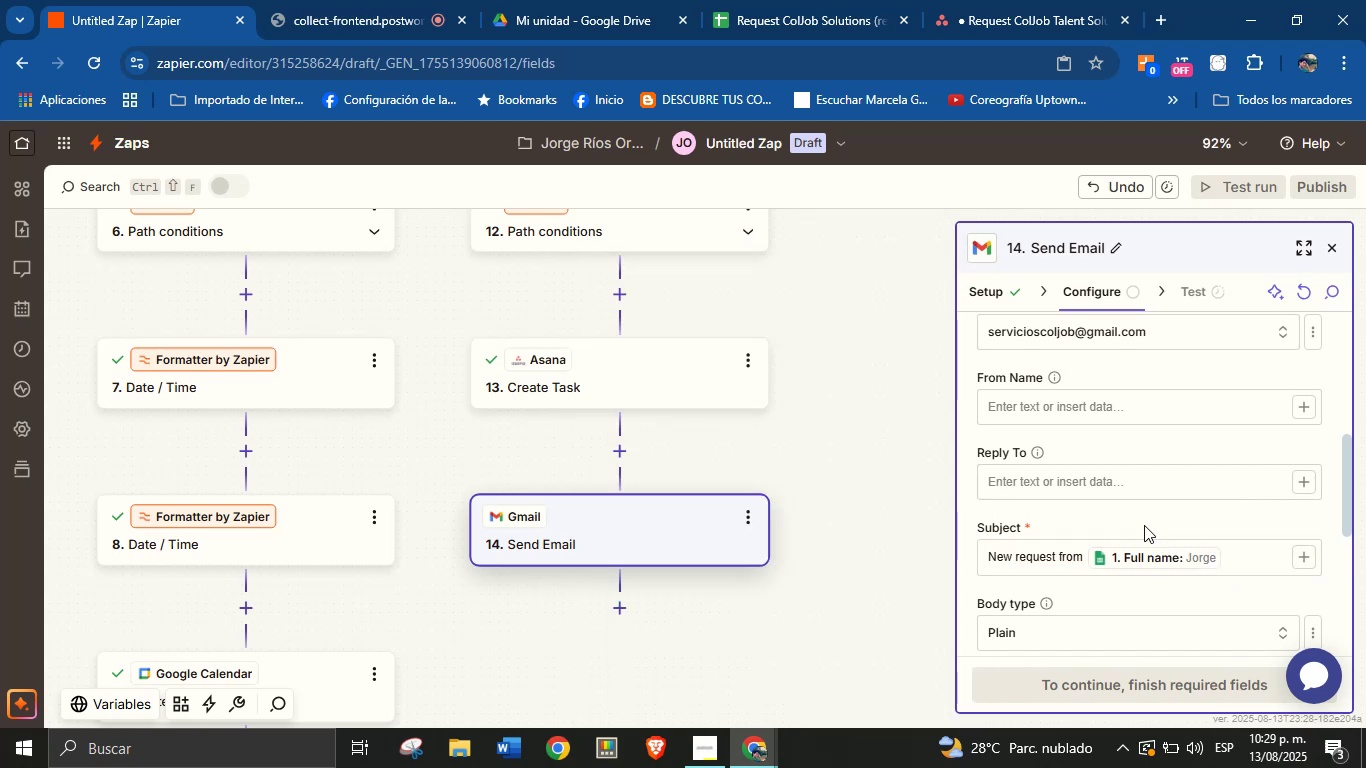 
left_click([1180, 562])
 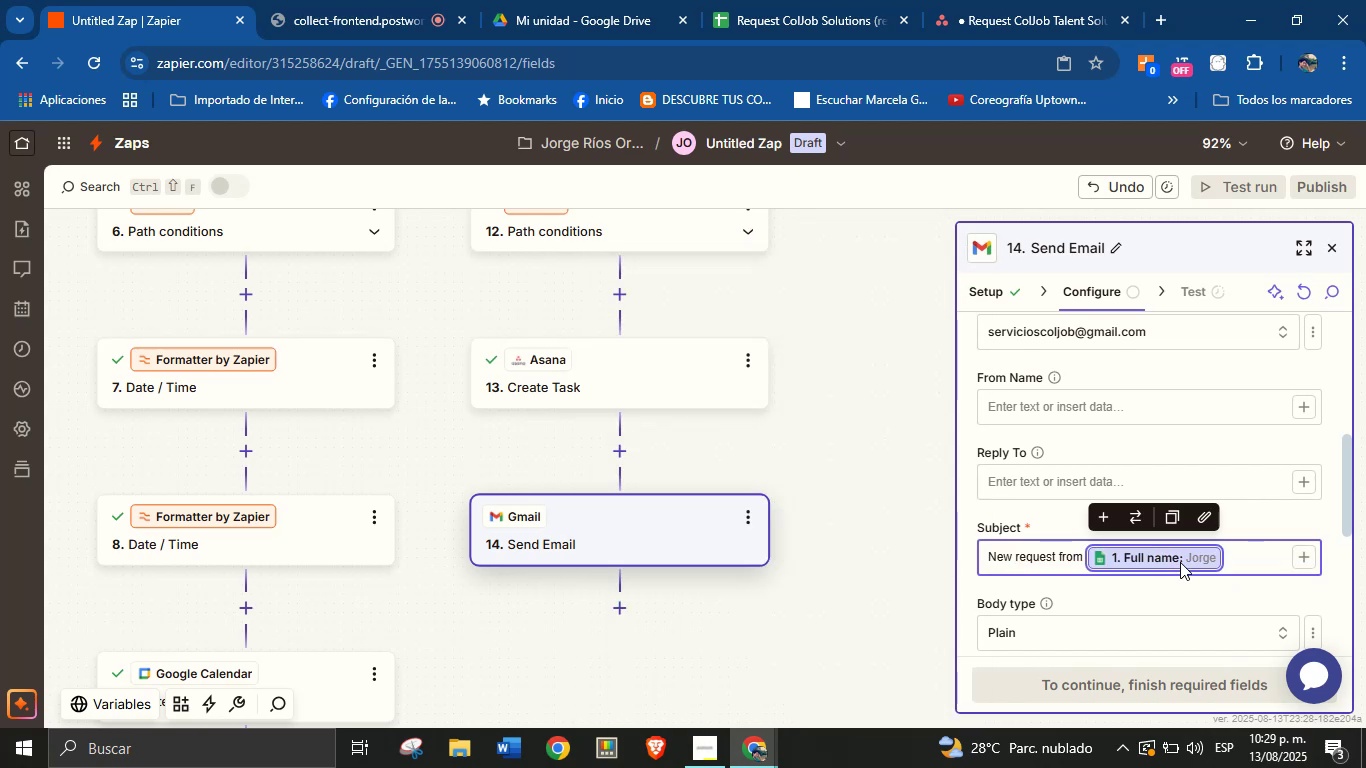 
key(Backspace)
 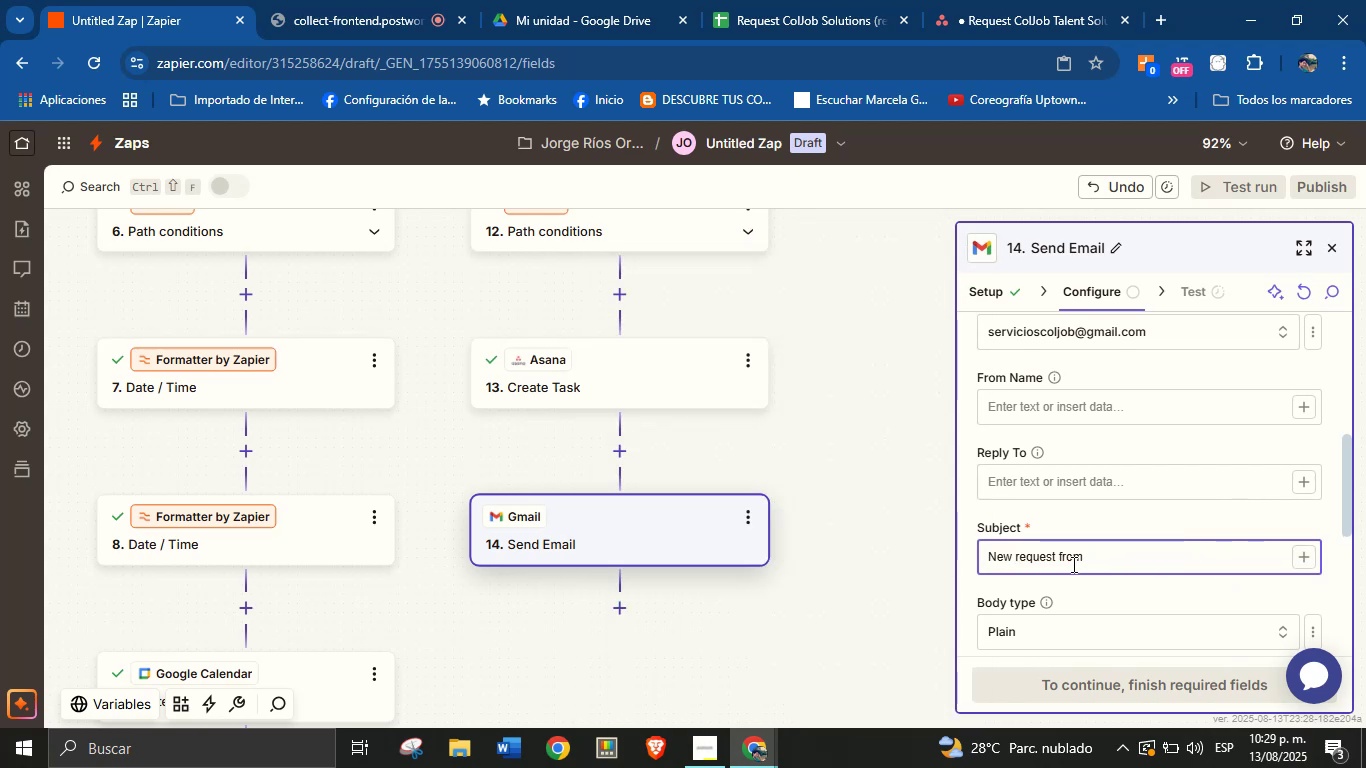 
double_click([1072, 563])
 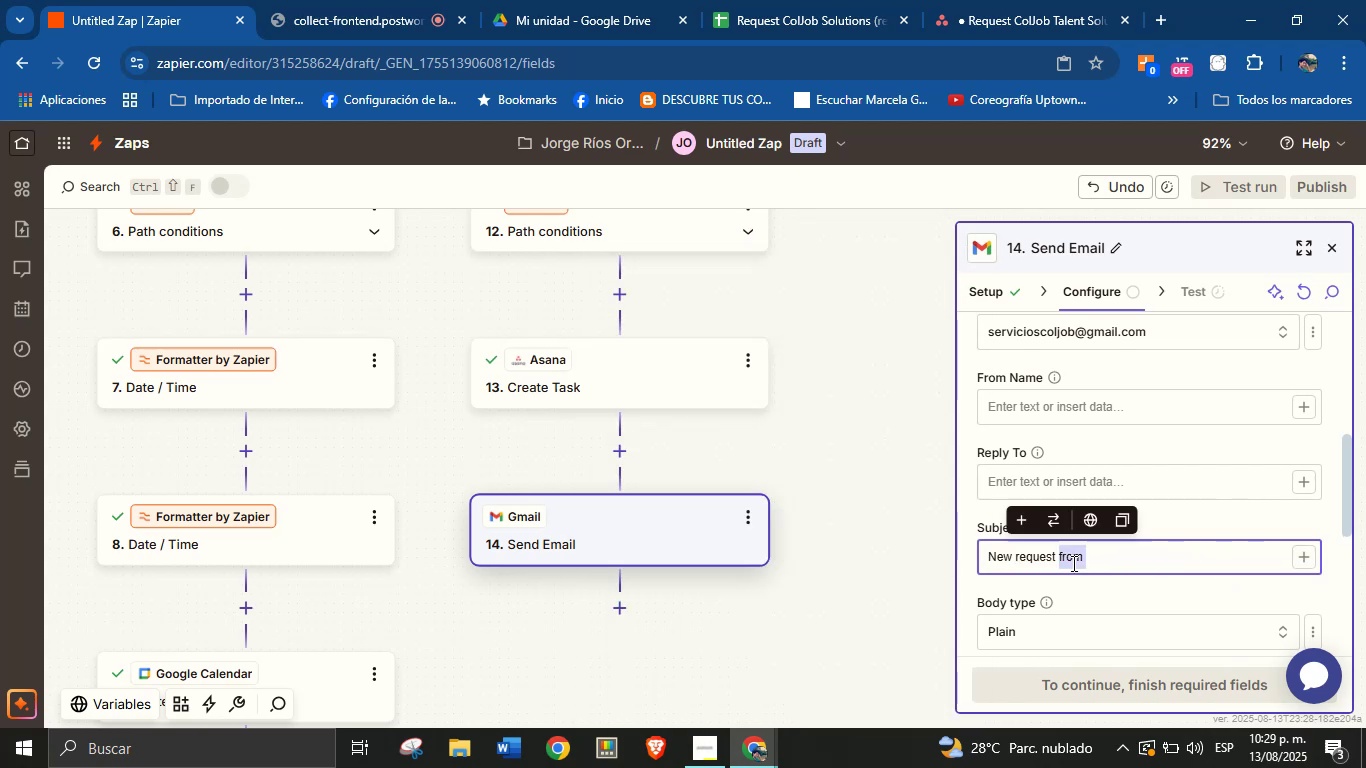 
triple_click([1072, 563])
 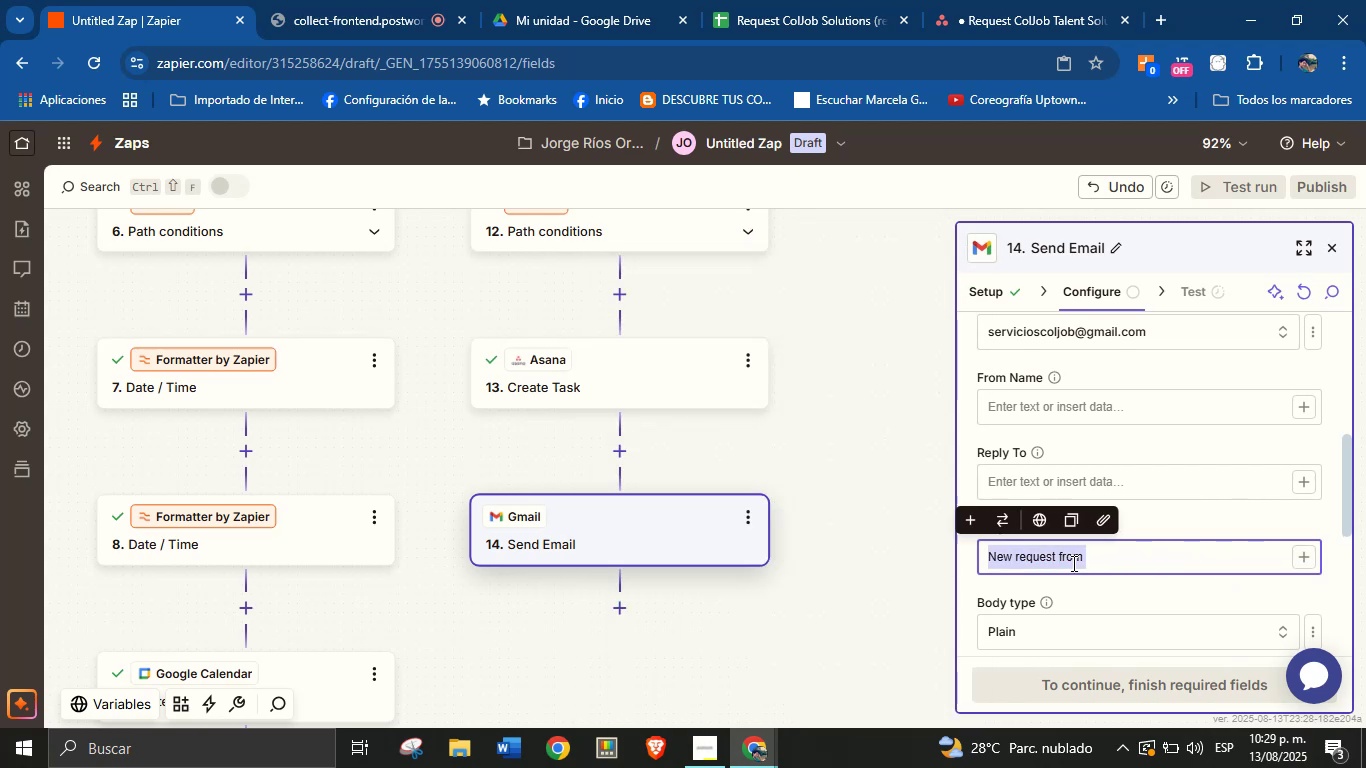 
key(Backspace)
 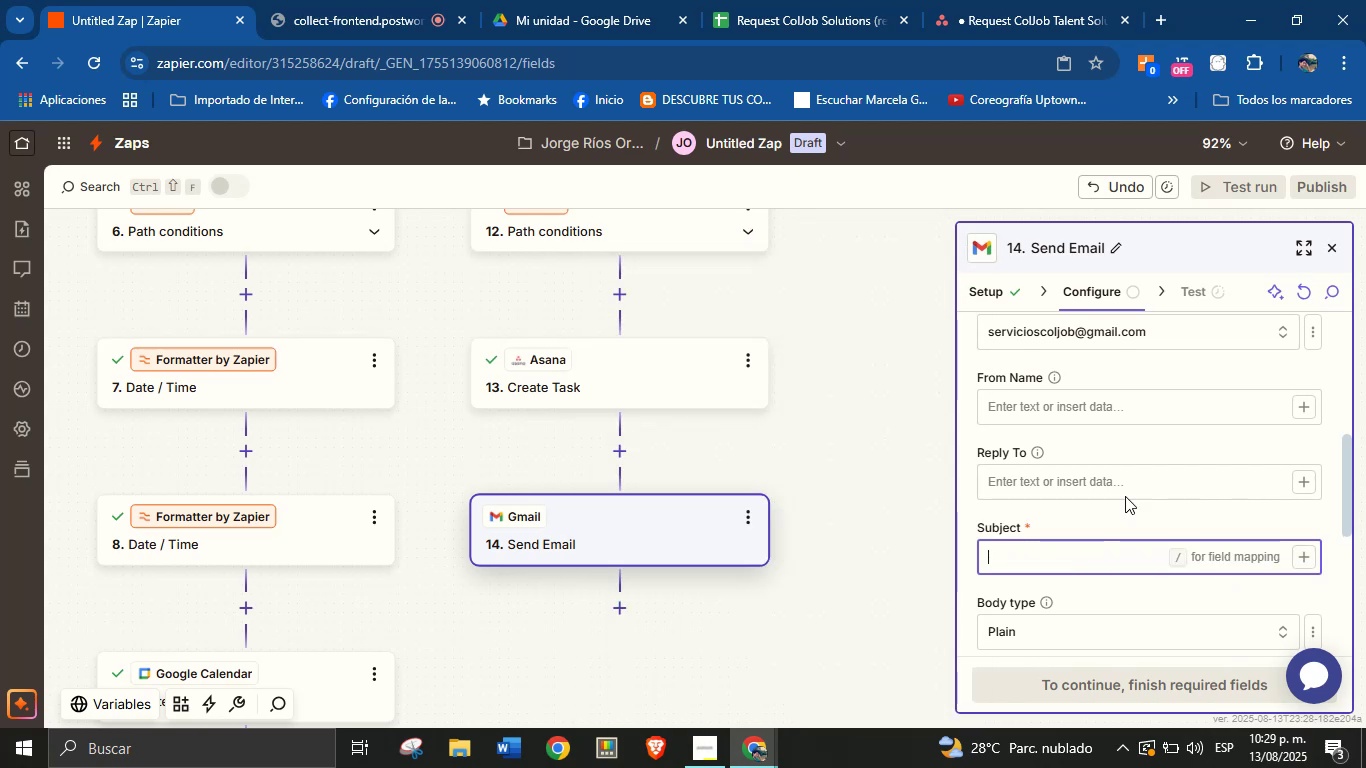 
scroll: coordinate [1134, 479], scroll_direction: up, amount: 5.0
 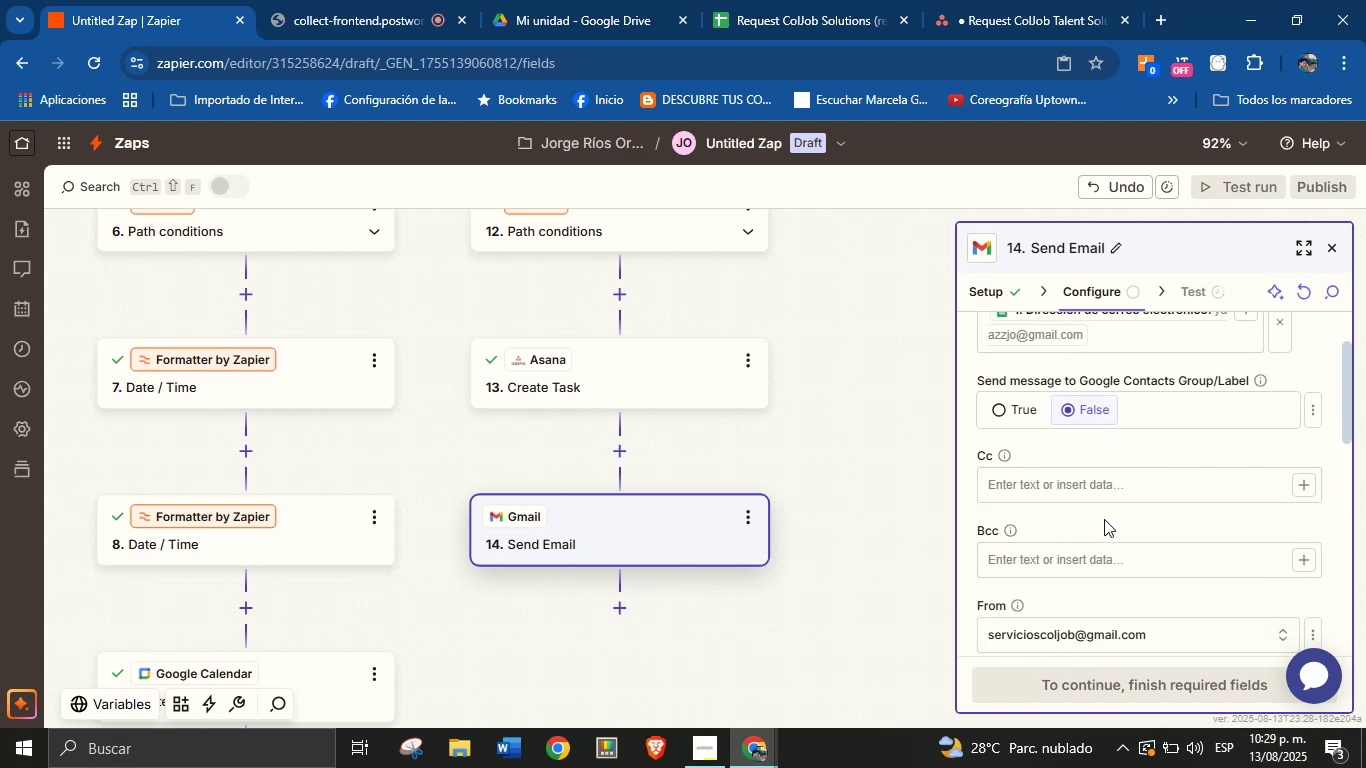 
scroll: coordinate [1100, 573], scroll_direction: down, amount: 2.0
 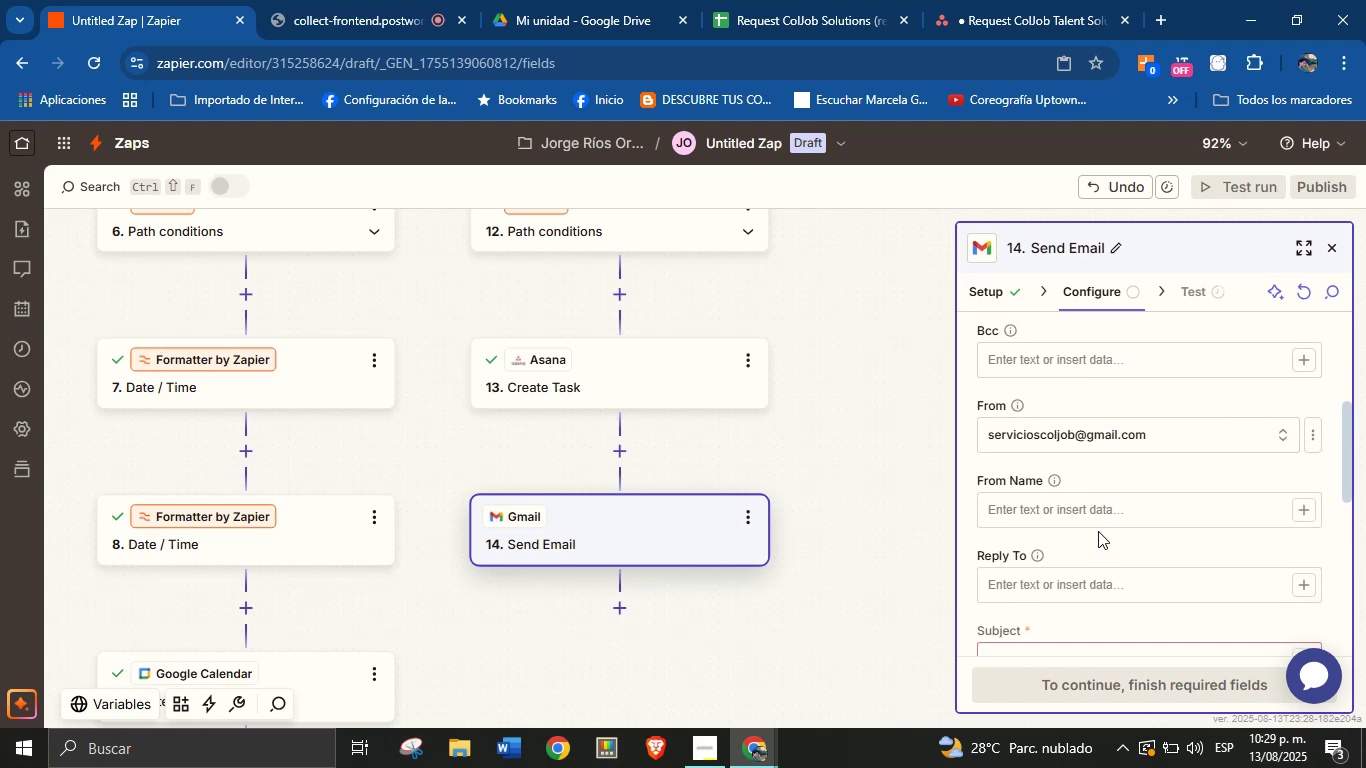 
left_click([1099, 504])
 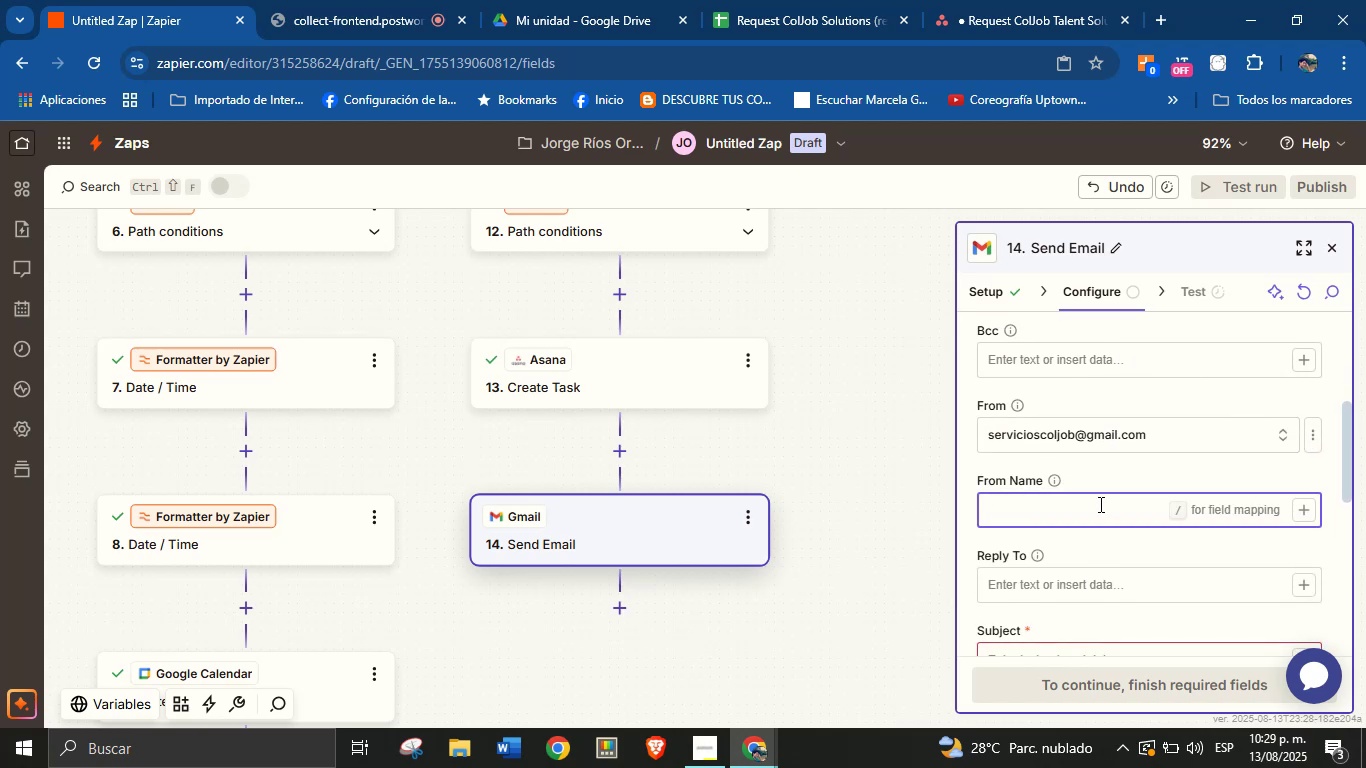 
type(Jorge from ColJob)
 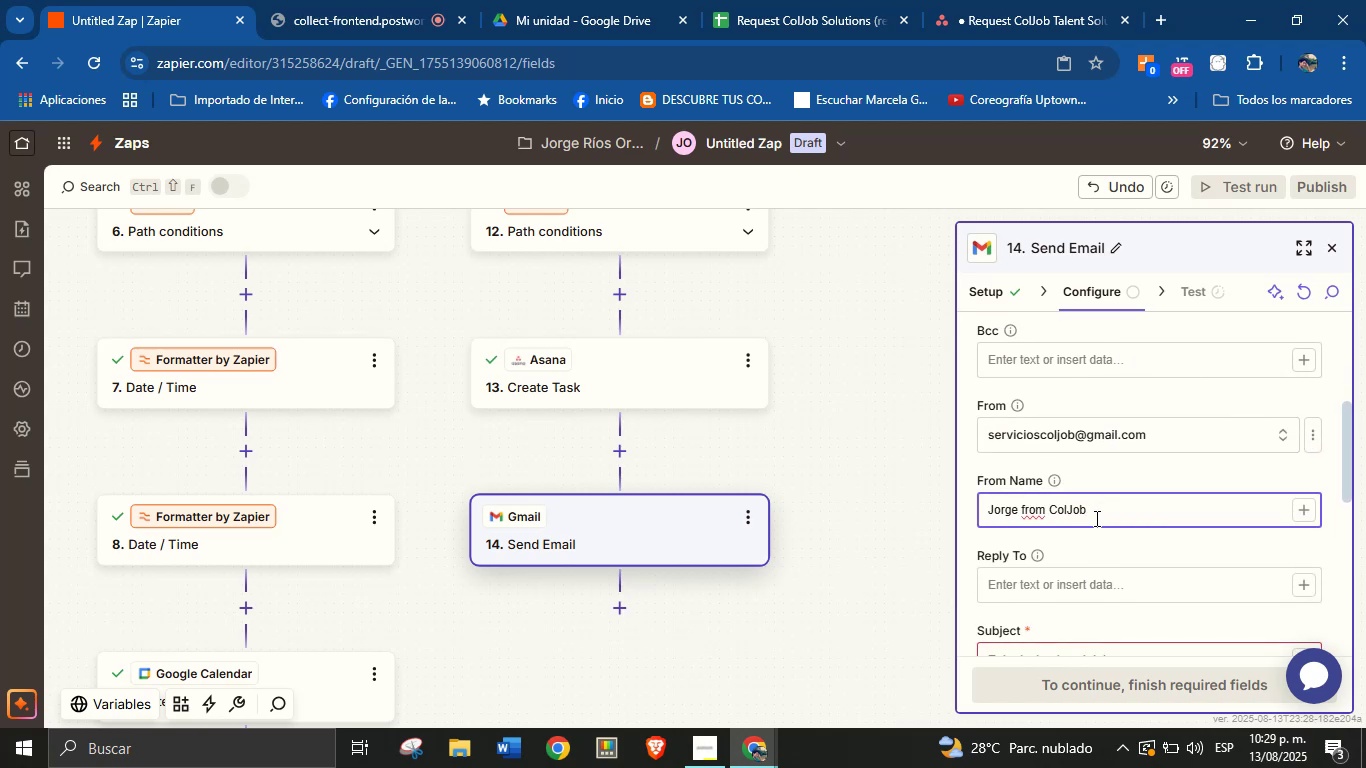 
scroll: coordinate [1118, 523], scroll_direction: down, amount: 1.0
 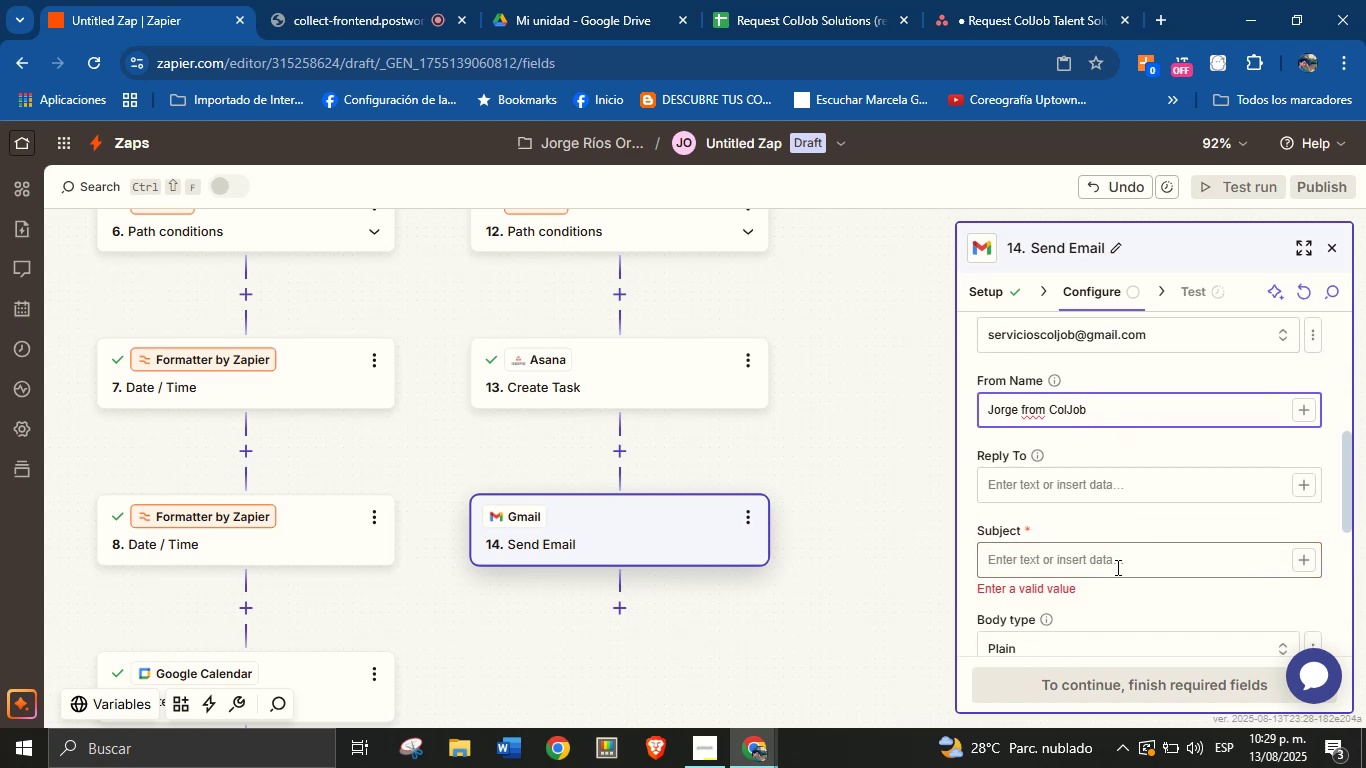 
left_click([1116, 567])
 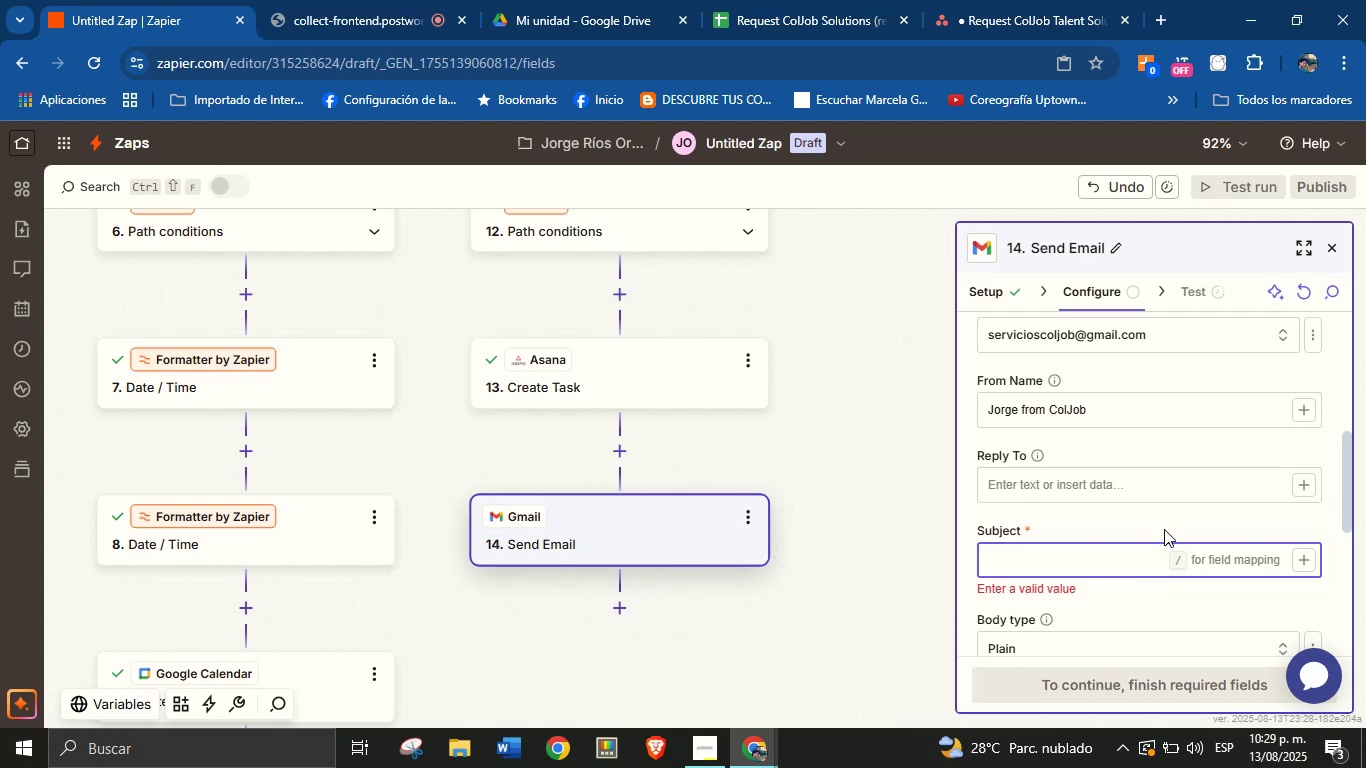 
wait(7.01)
 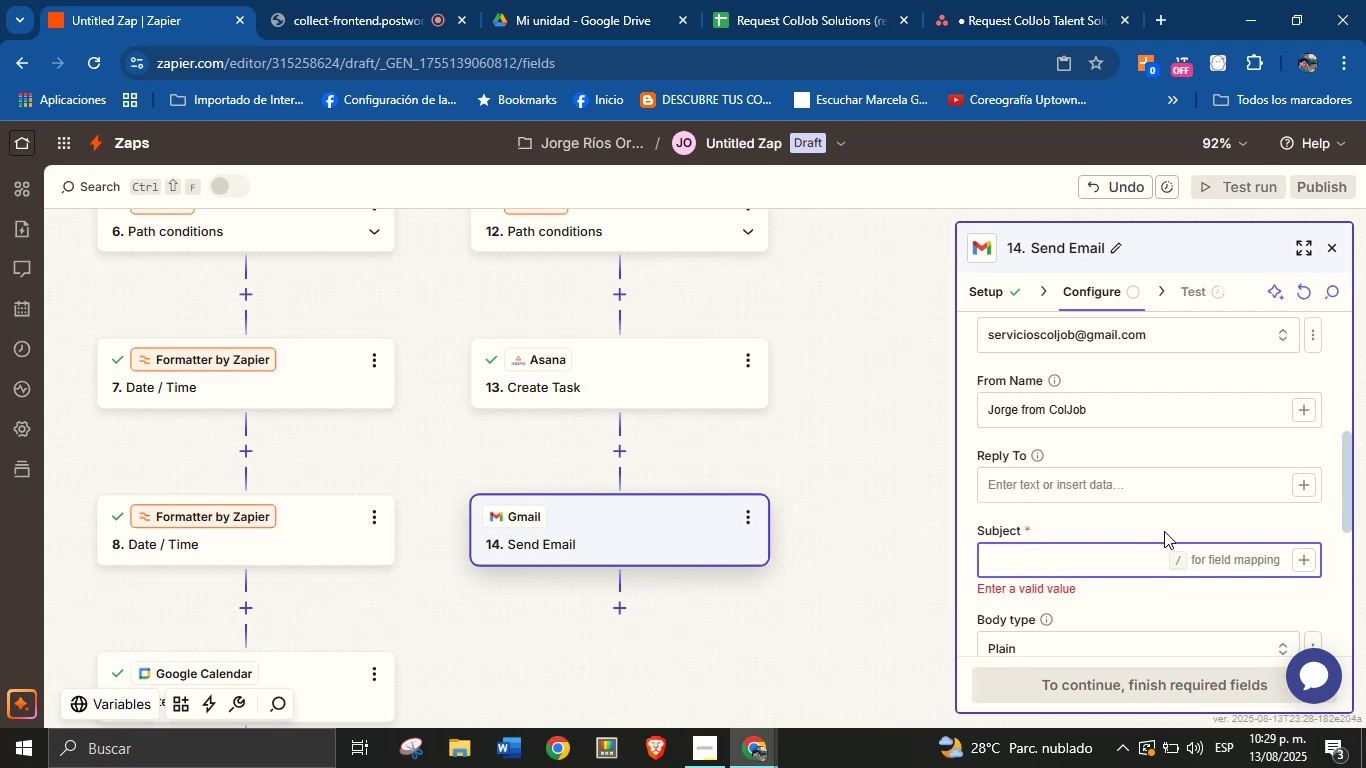 
type(Thank you for choosing our services!)
 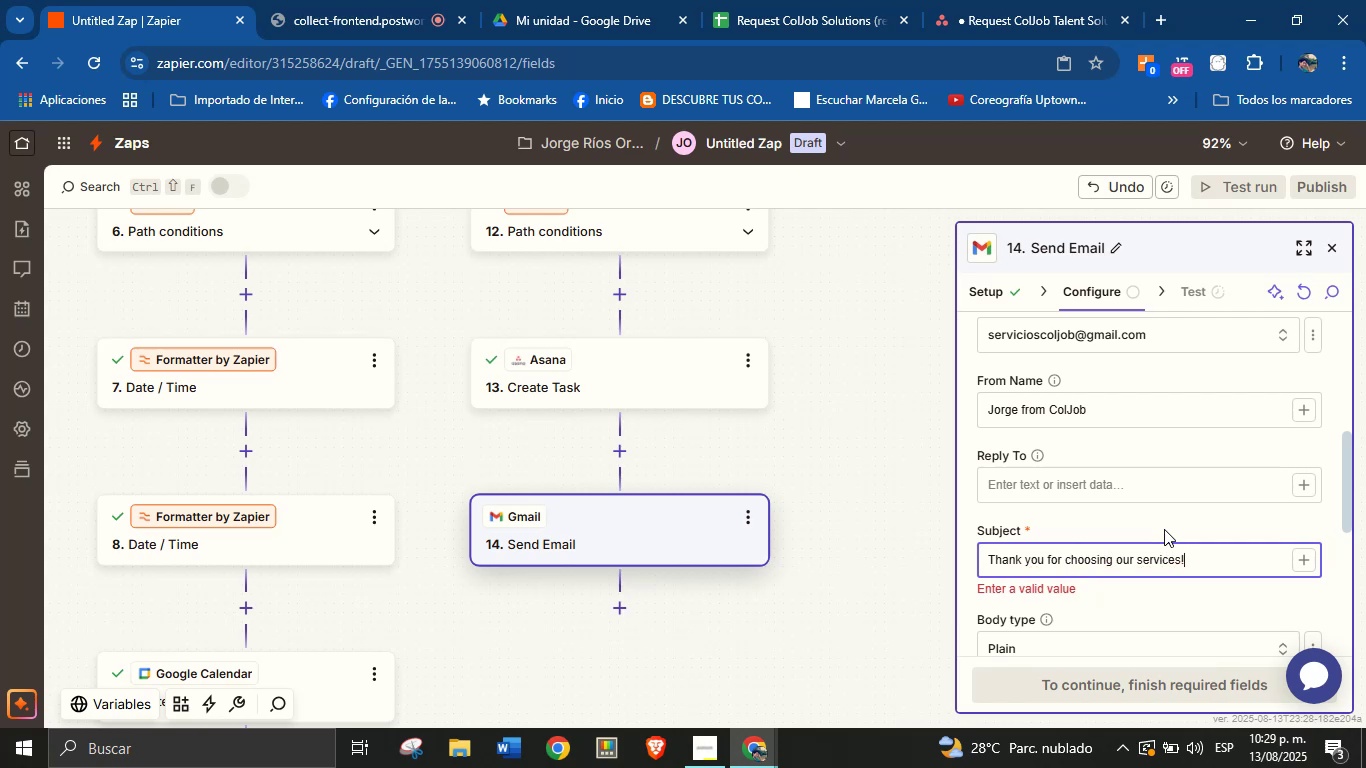 
left_click([1173, 523])
 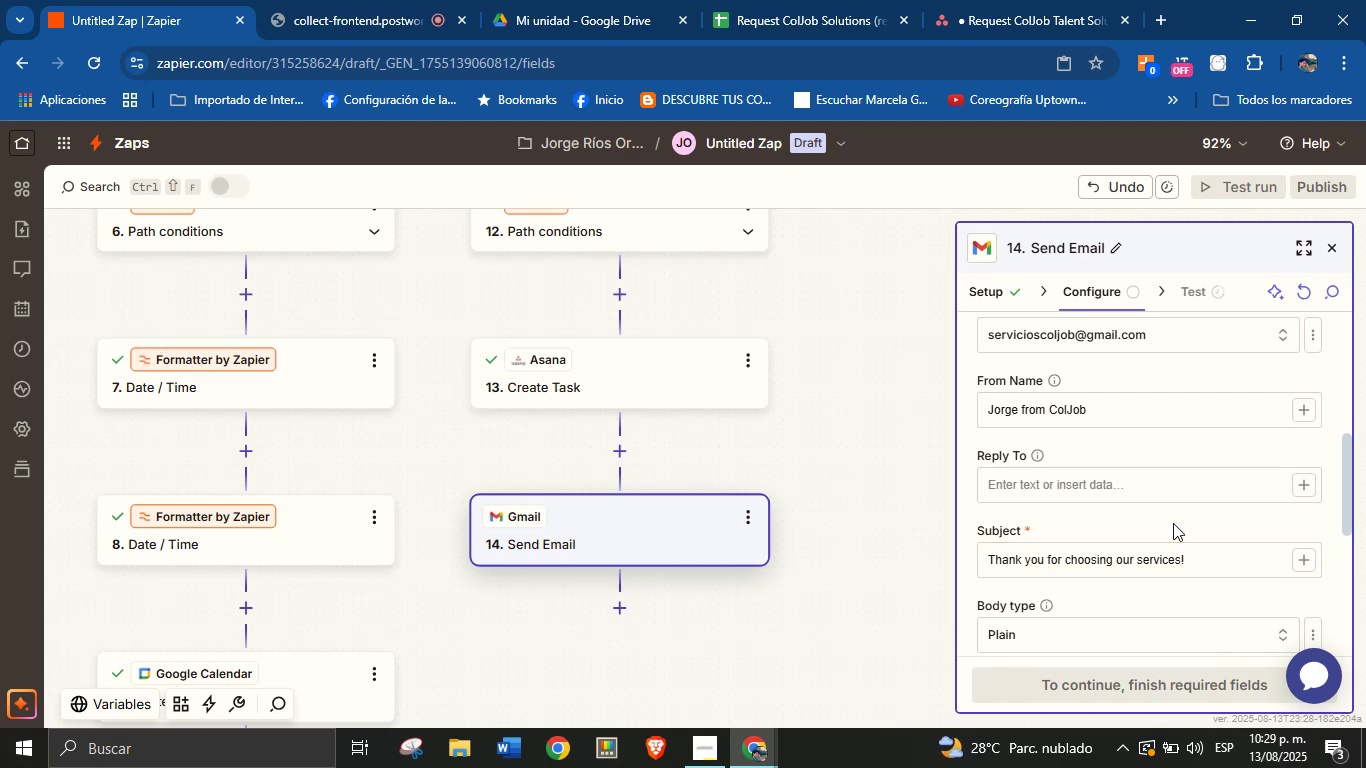 
scroll: coordinate [1196, 512], scroll_direction: down, amount: 1.0
 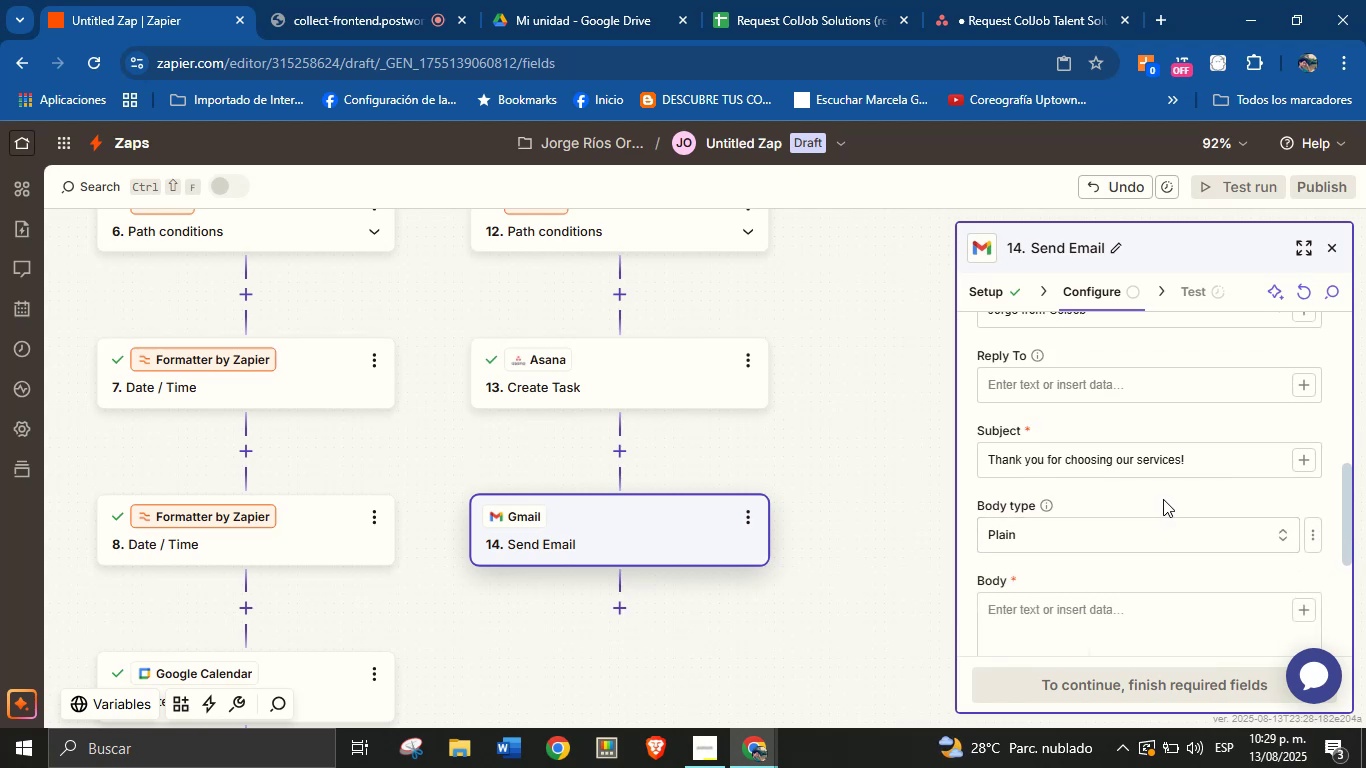 
left_click([1095, 612])
 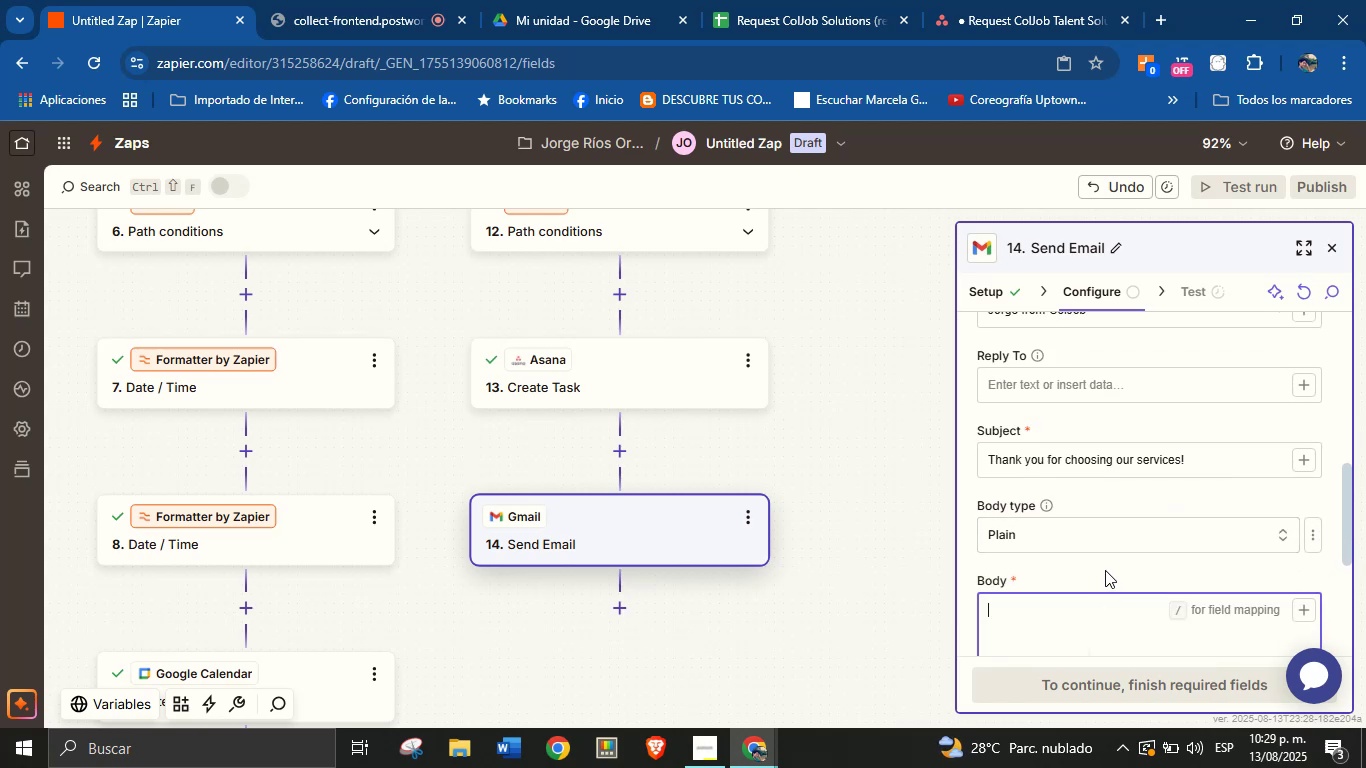 
left_click([1105, 570])
 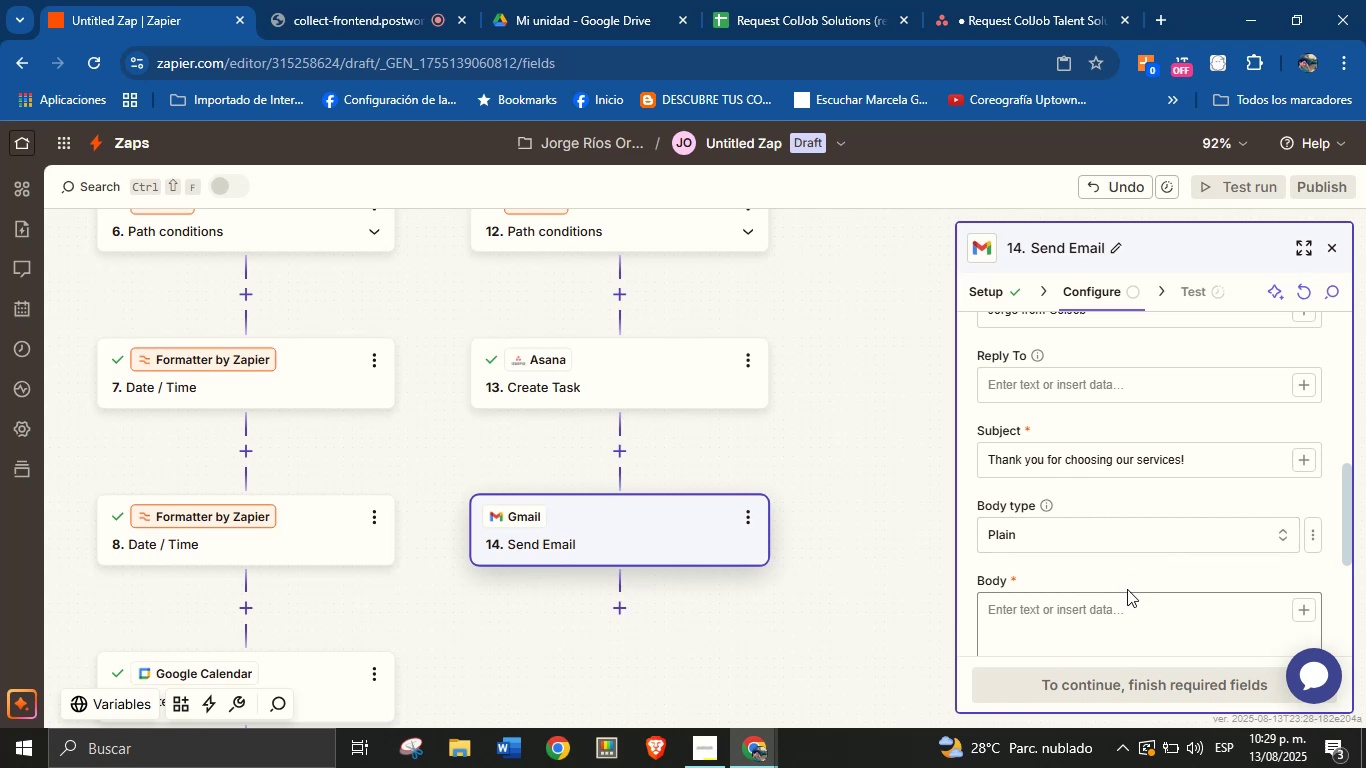 
wait(10.76)
 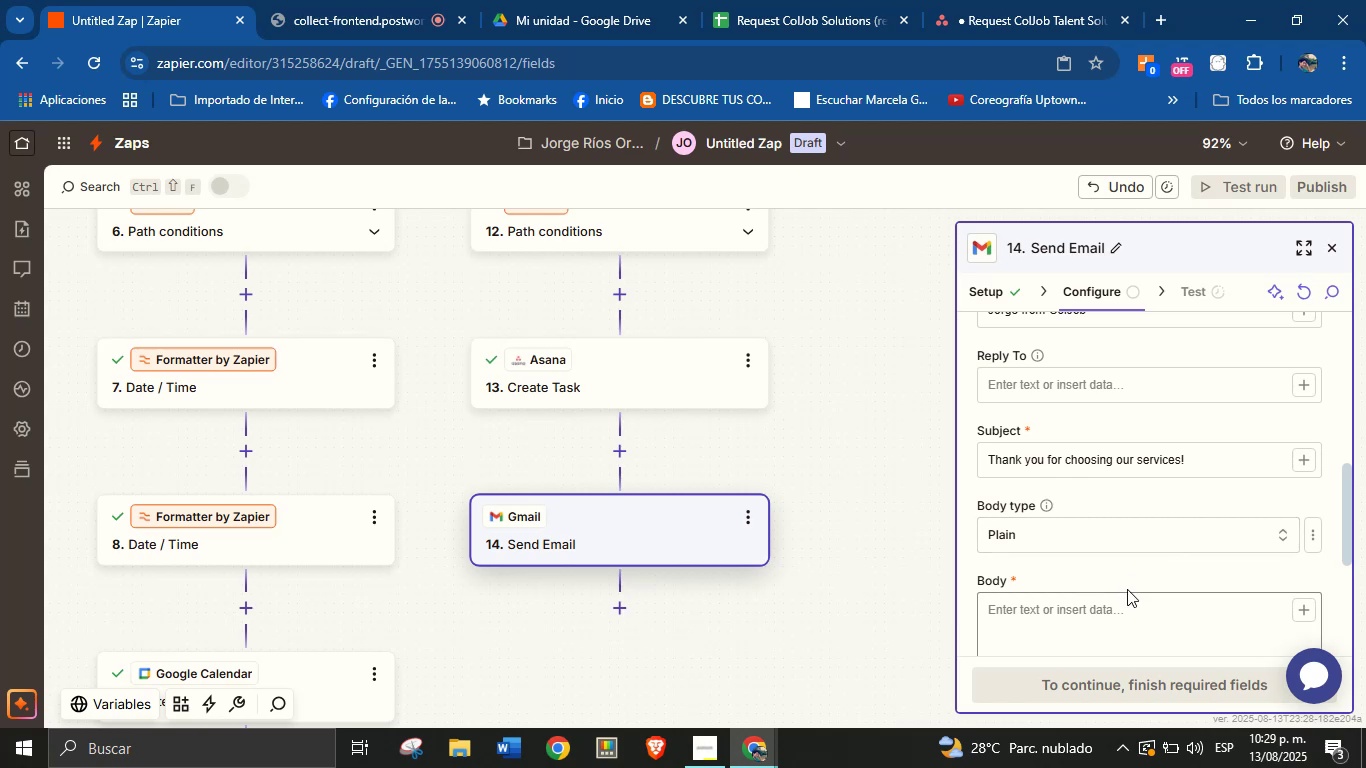 
left_click([1090, 611])
 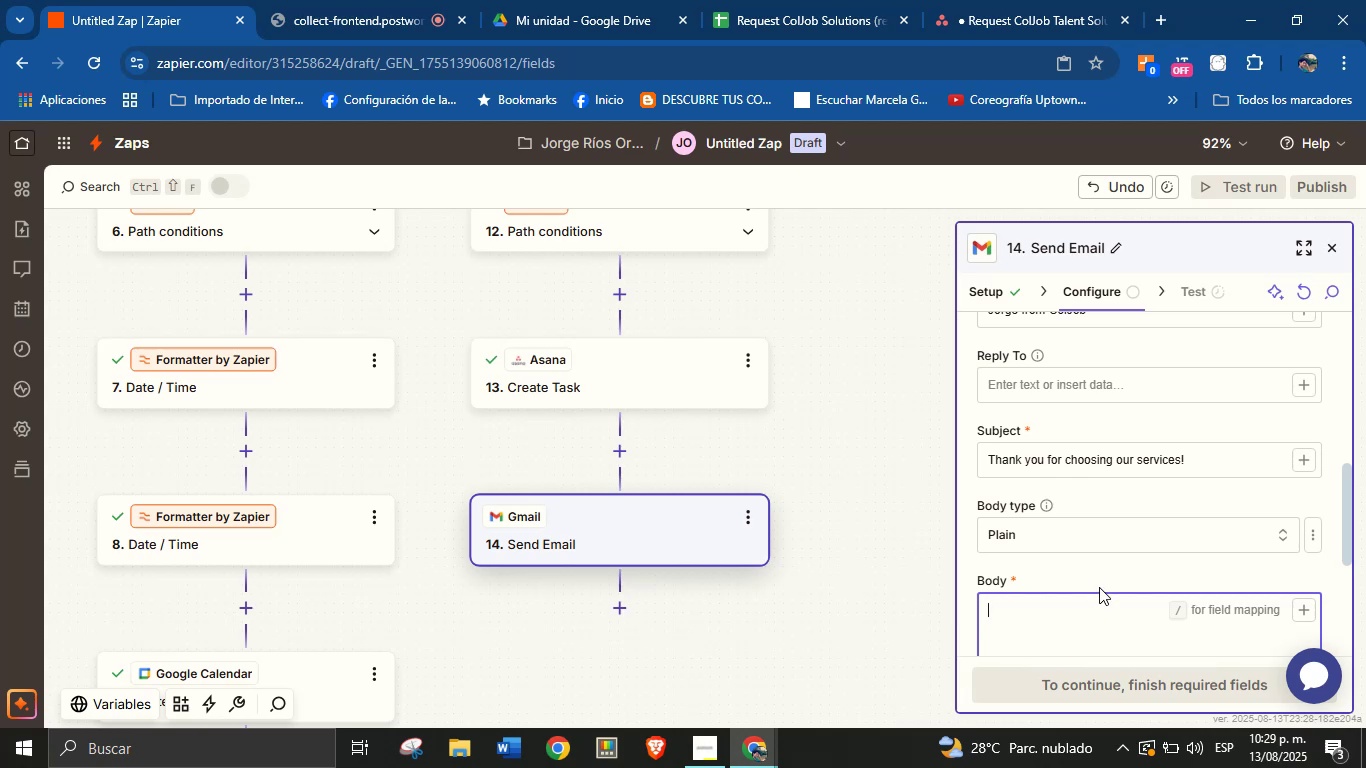 
type(Hello )
 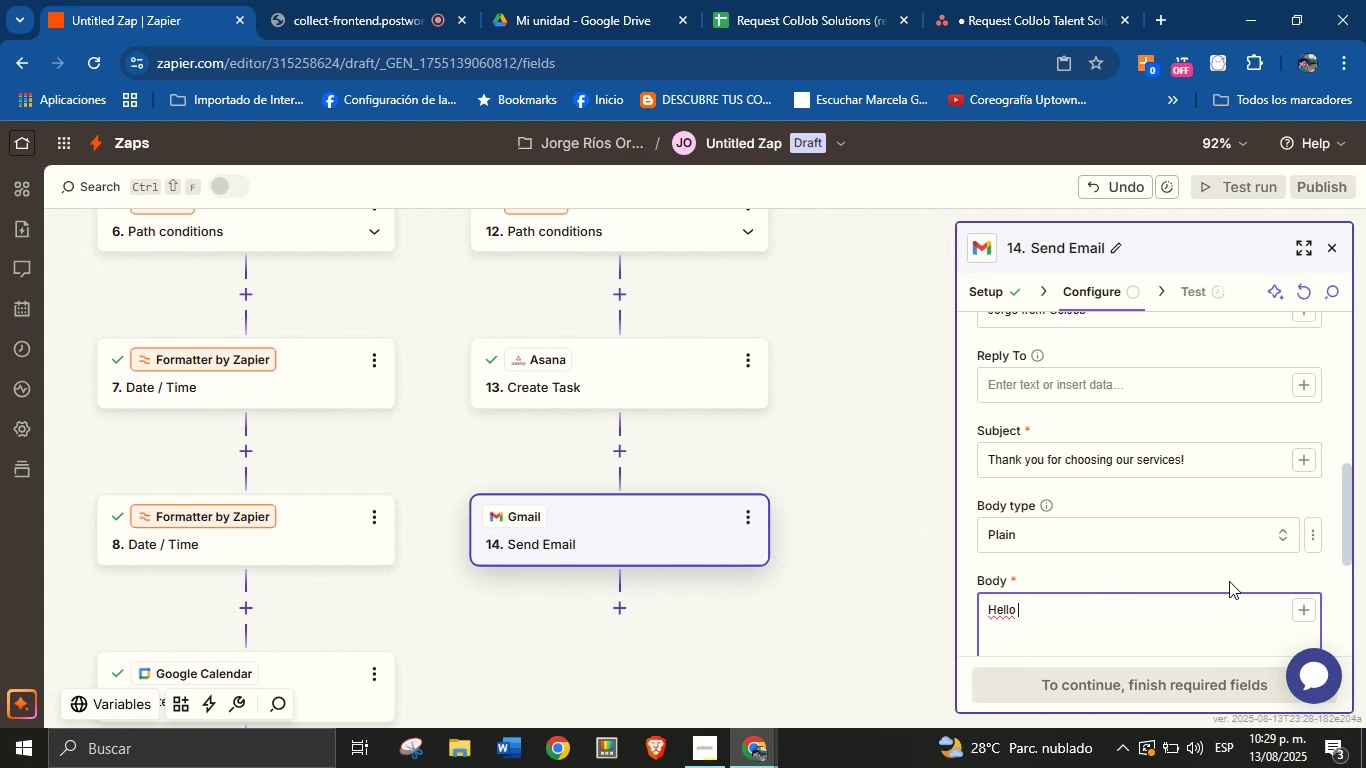 
left_click([1303, 615])
 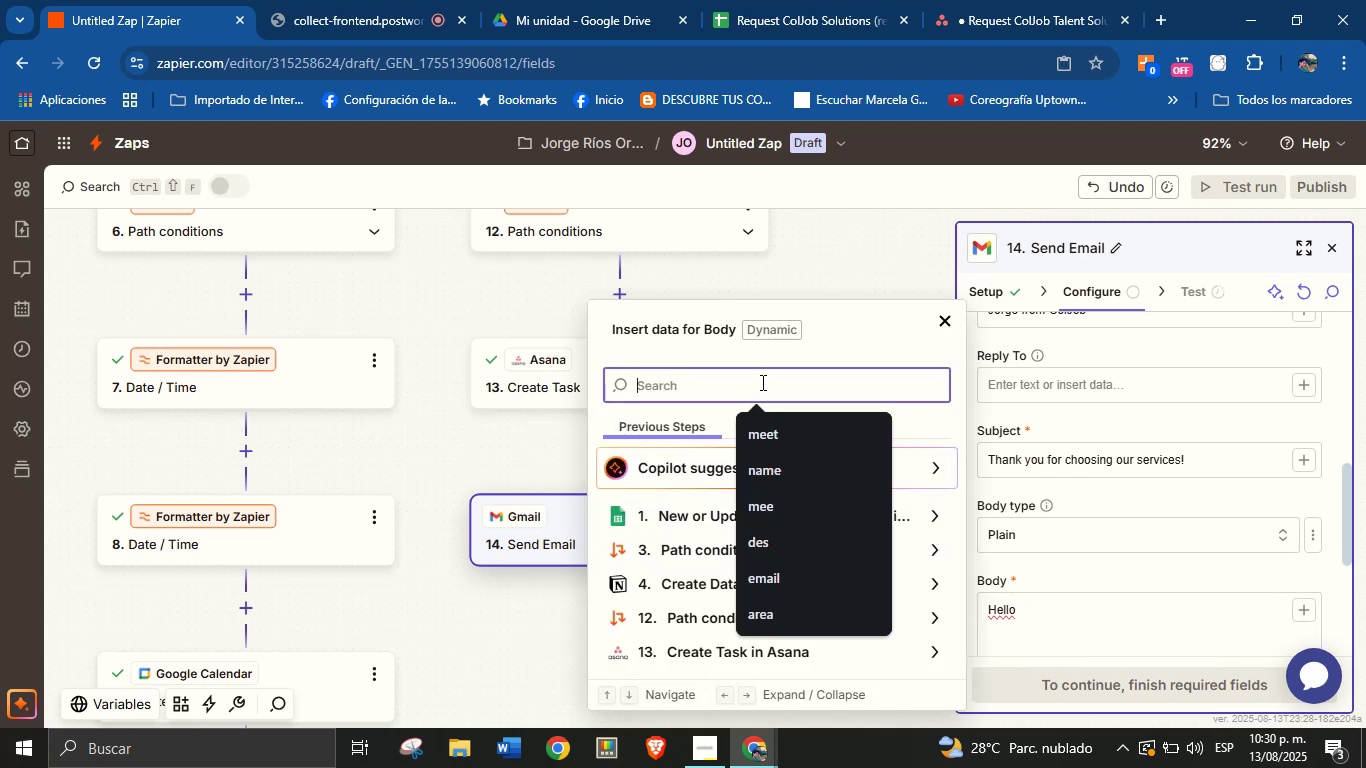 
type(name)
 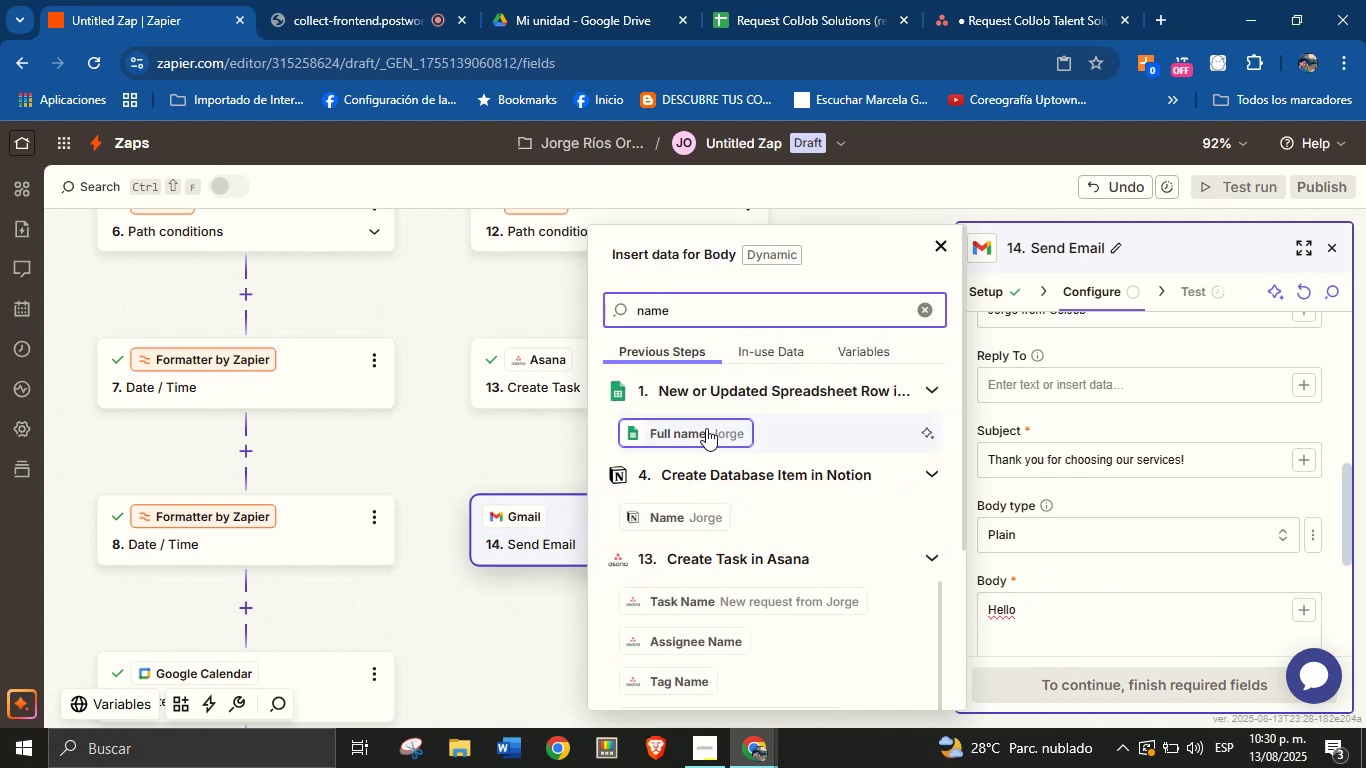 
left_click([683, 512])
 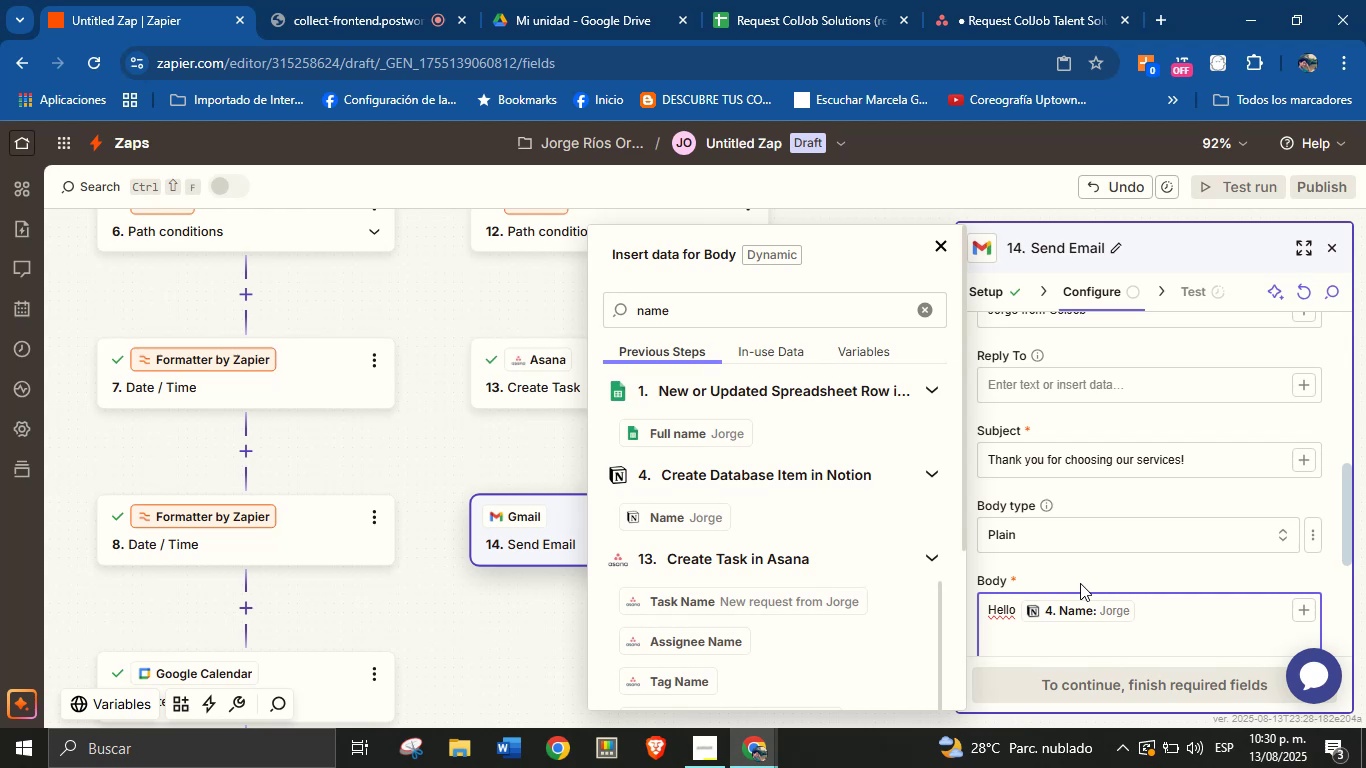 
key(Comma)
 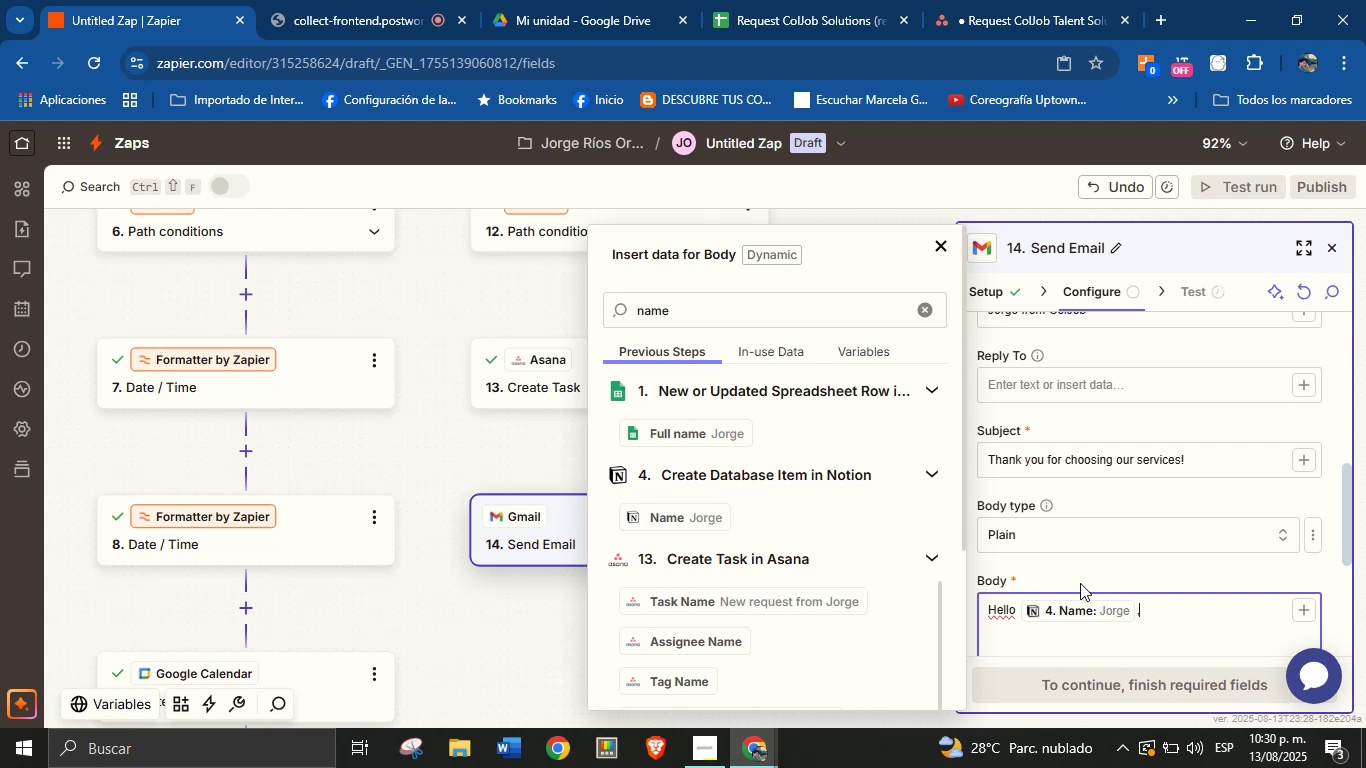 
key(Enter)
 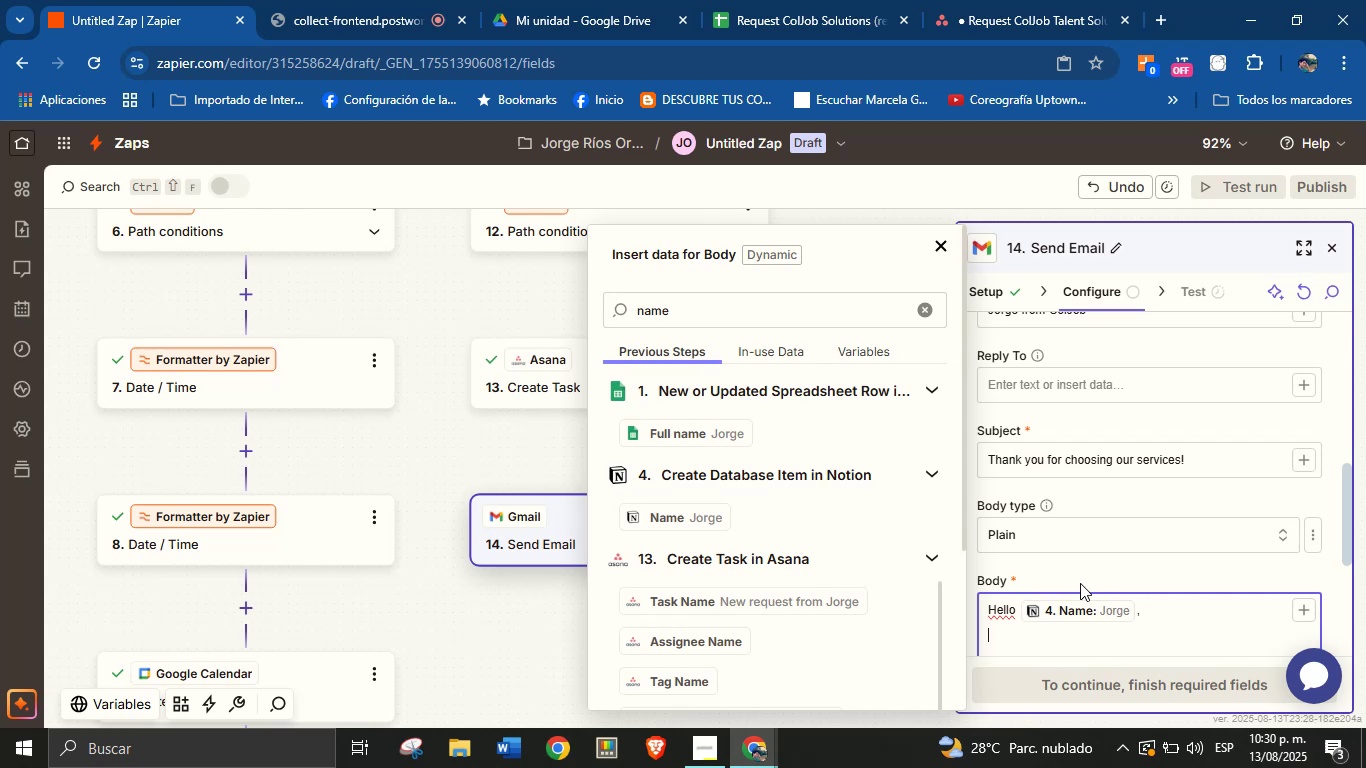 
type(Thank you for requesting our services! We truly appreciate the trust you[ve placed in us.)
 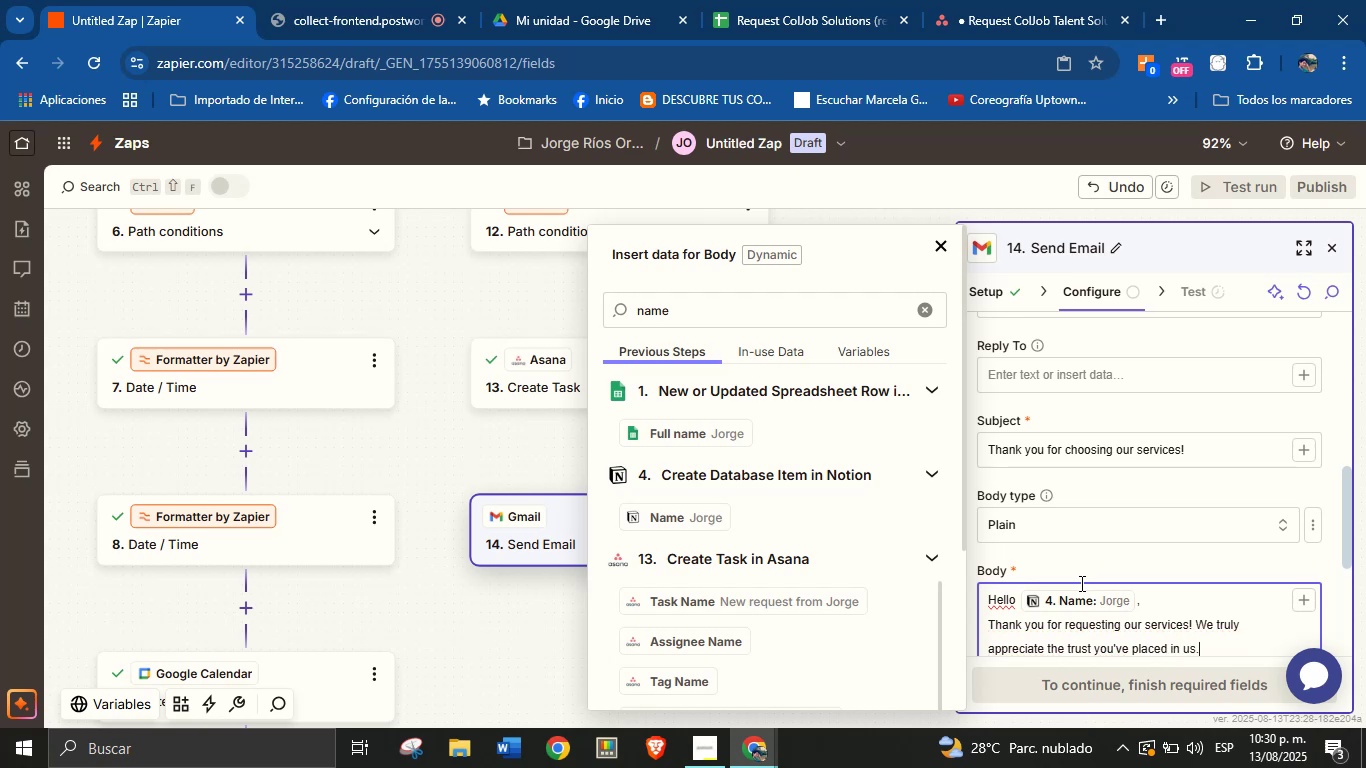 
key(Enter)
 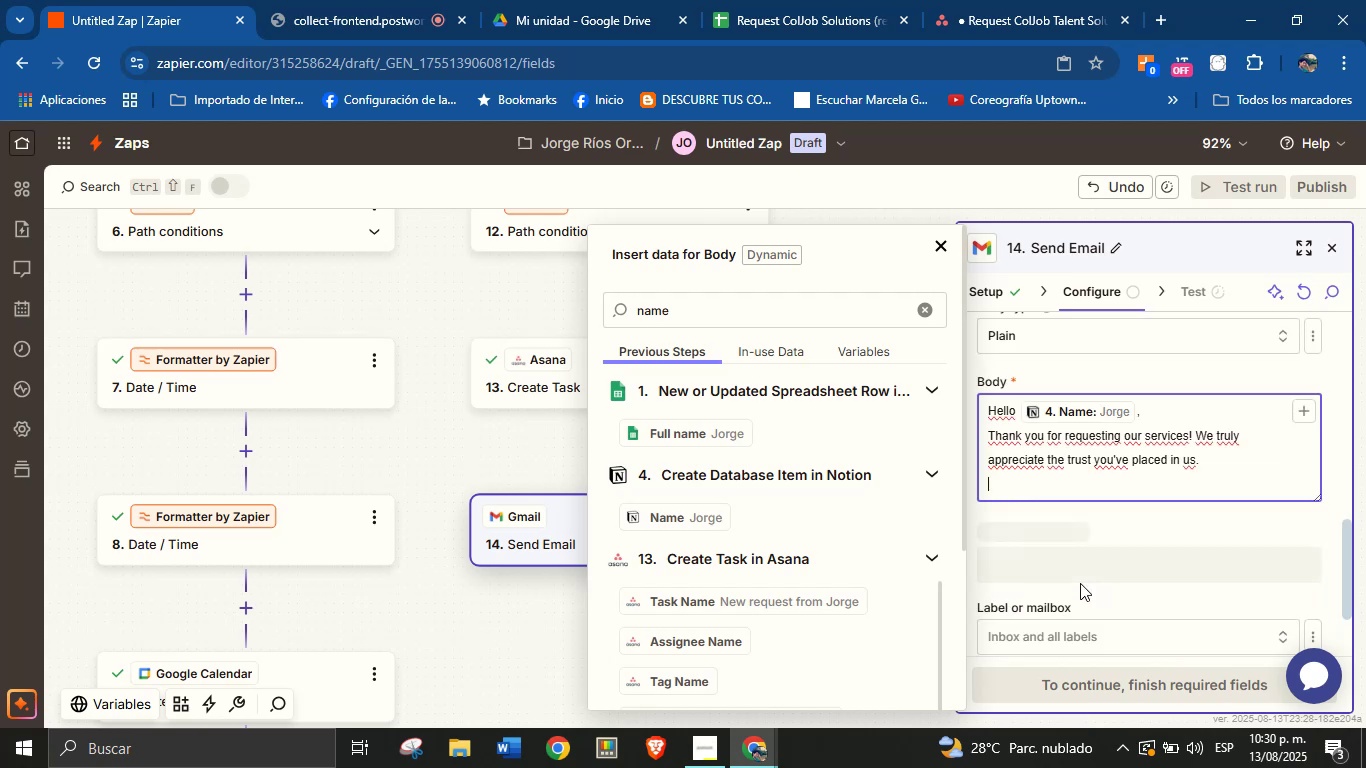 
key(Enter)
 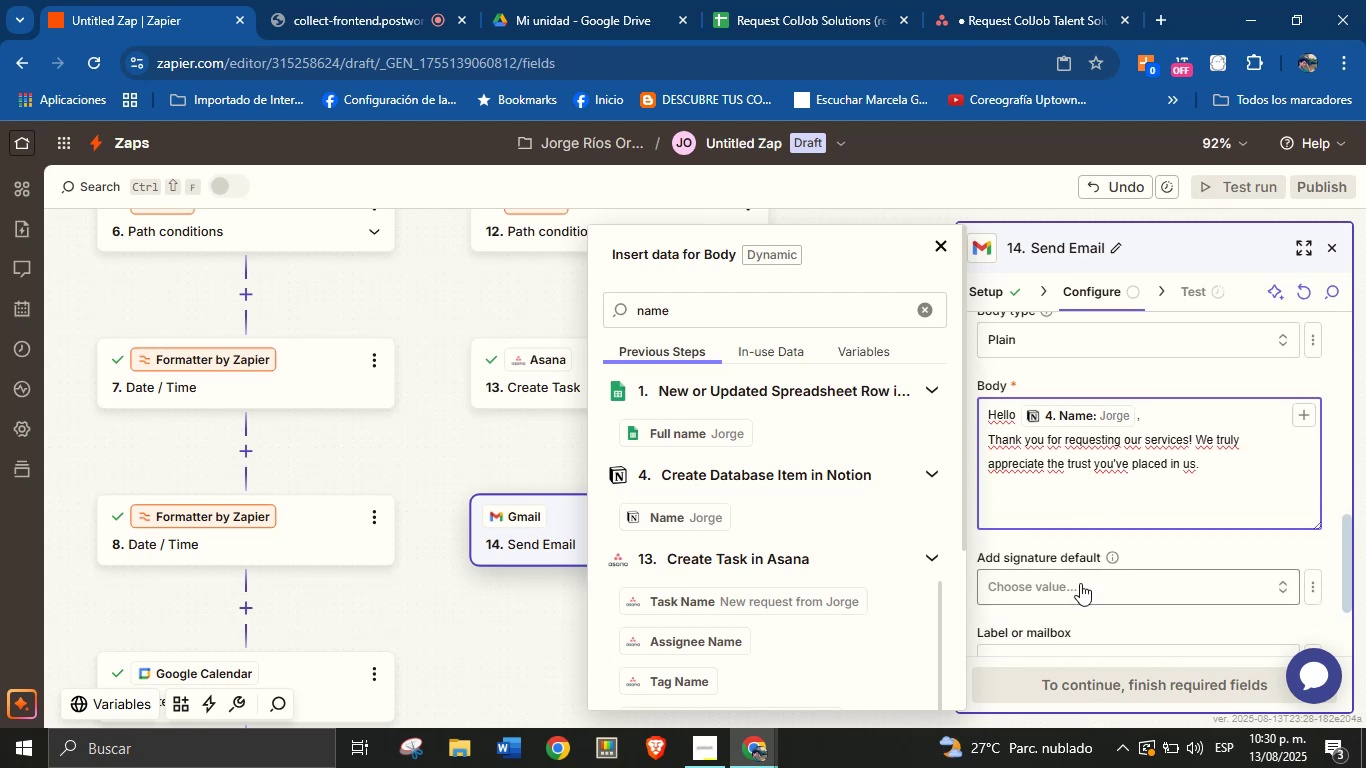 
type(We look forward to discussing youor needs and finding the best solutions for you)
 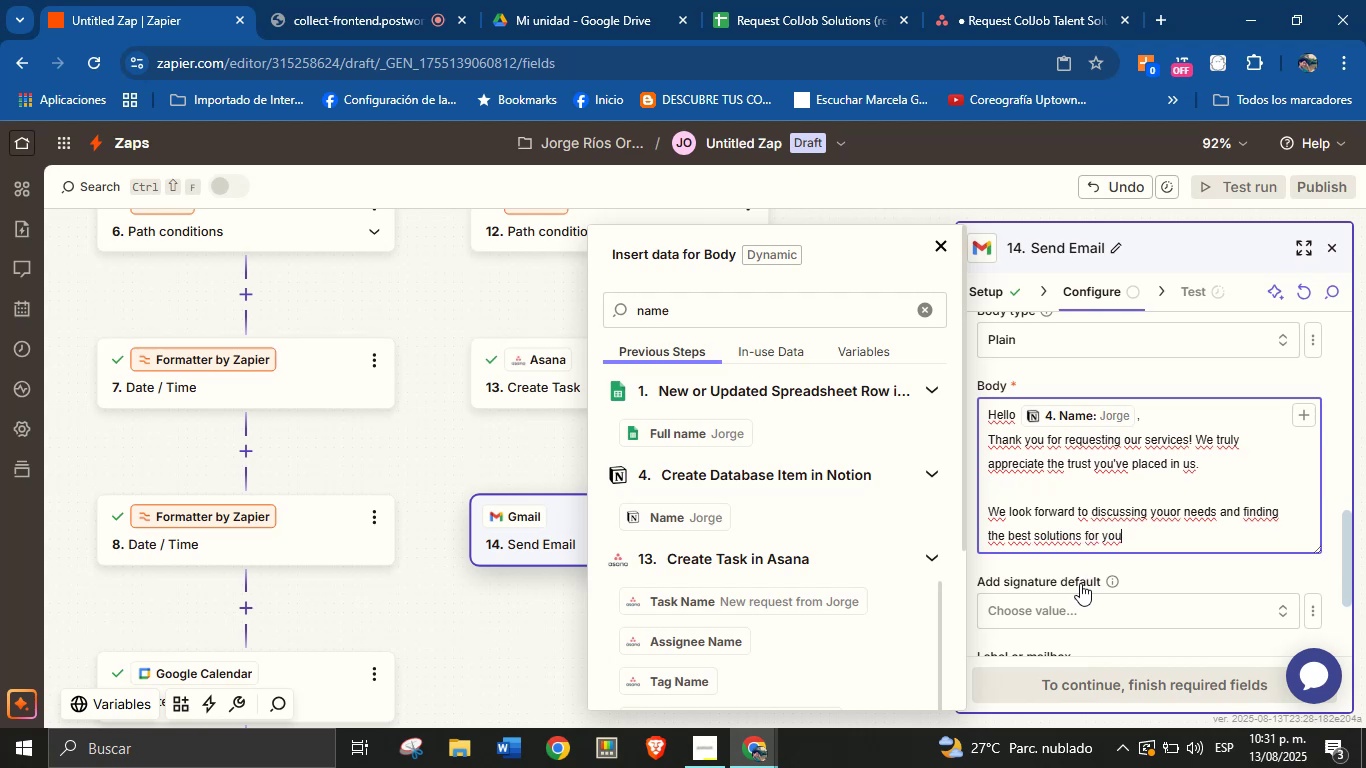 
key(Control+ControlLeft)
 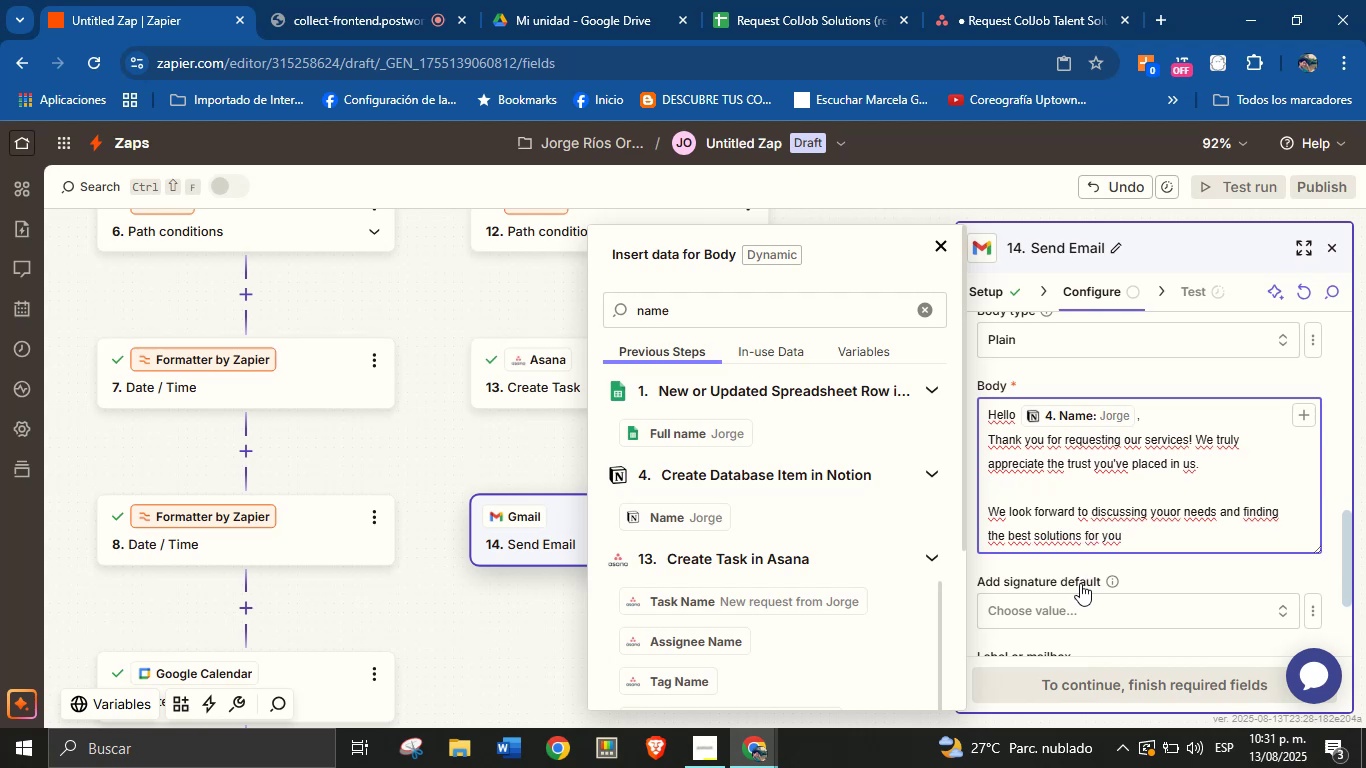 
key(Alt+Control+AltRight)
 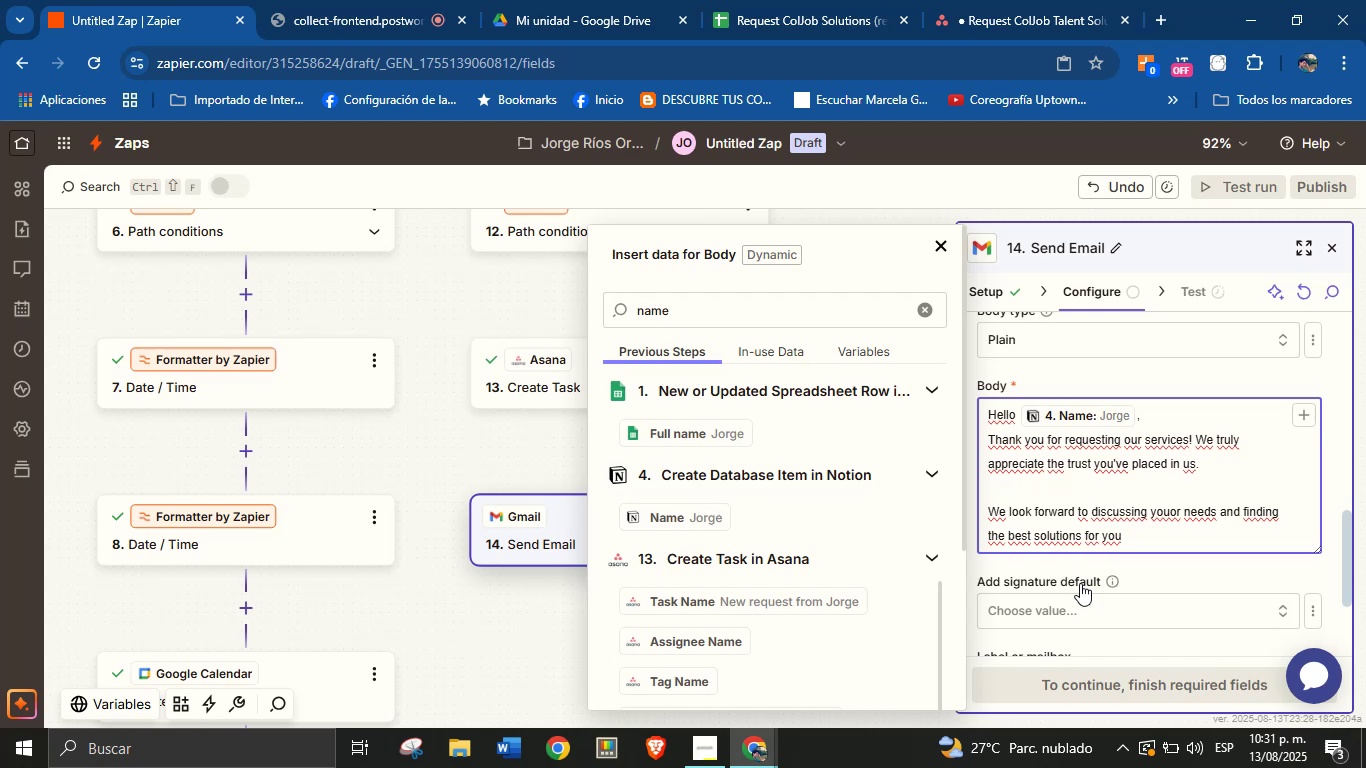 
key(Period)
 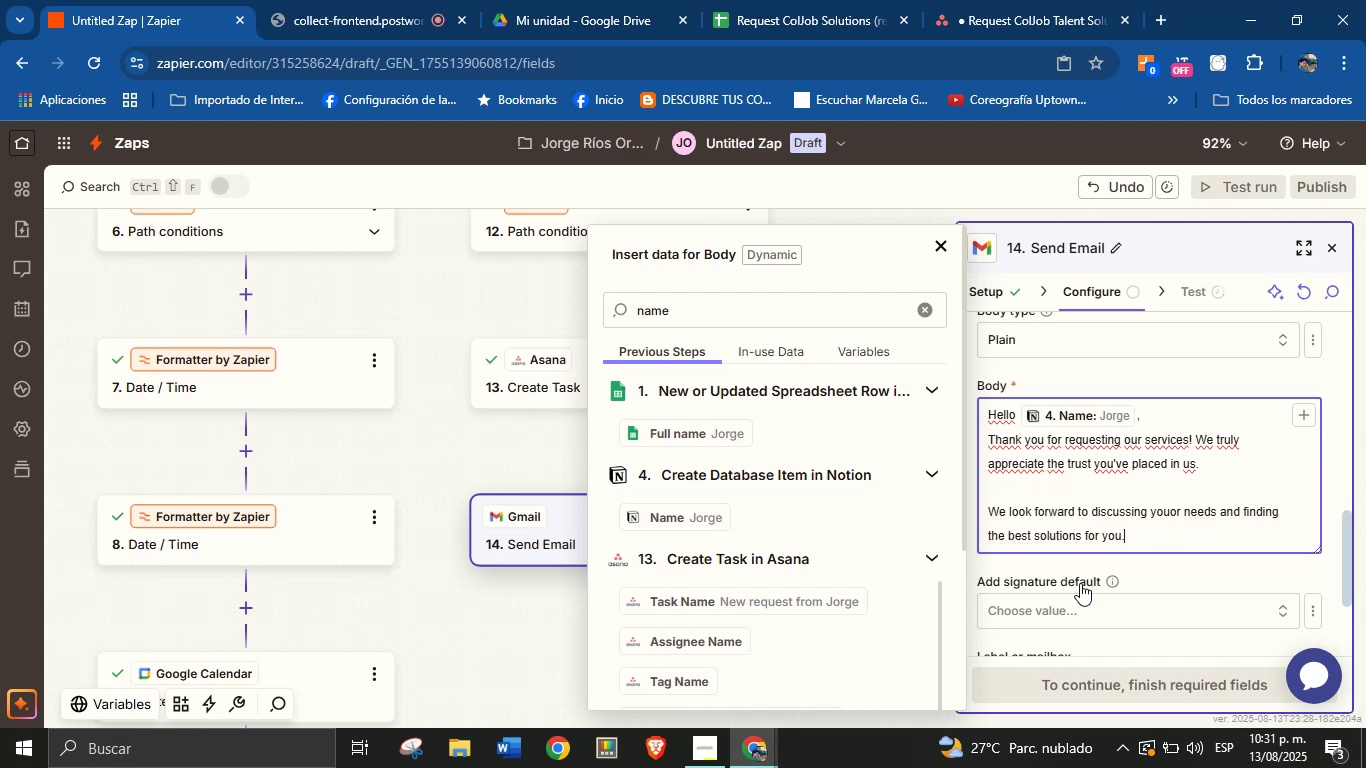 
key(Enter)
 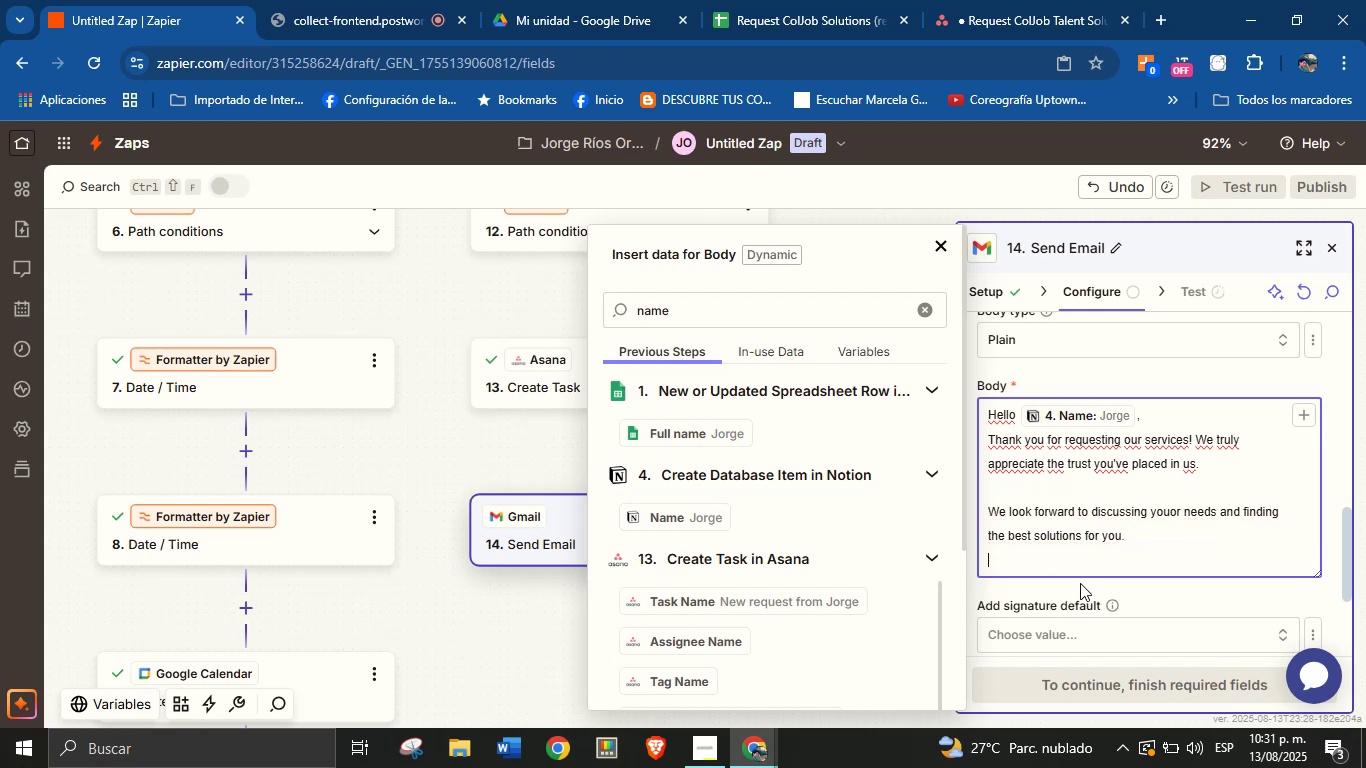 
key(Enter)
 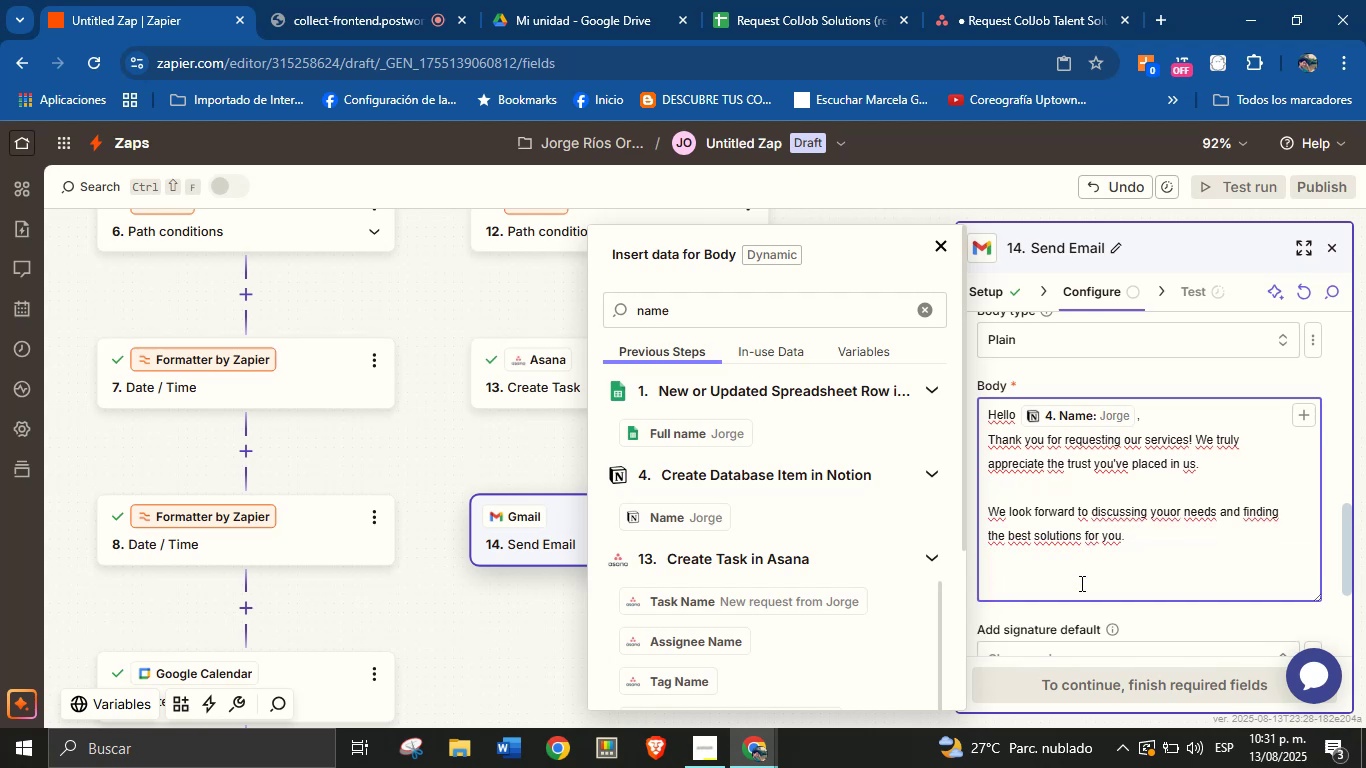 
wait(6.78)
 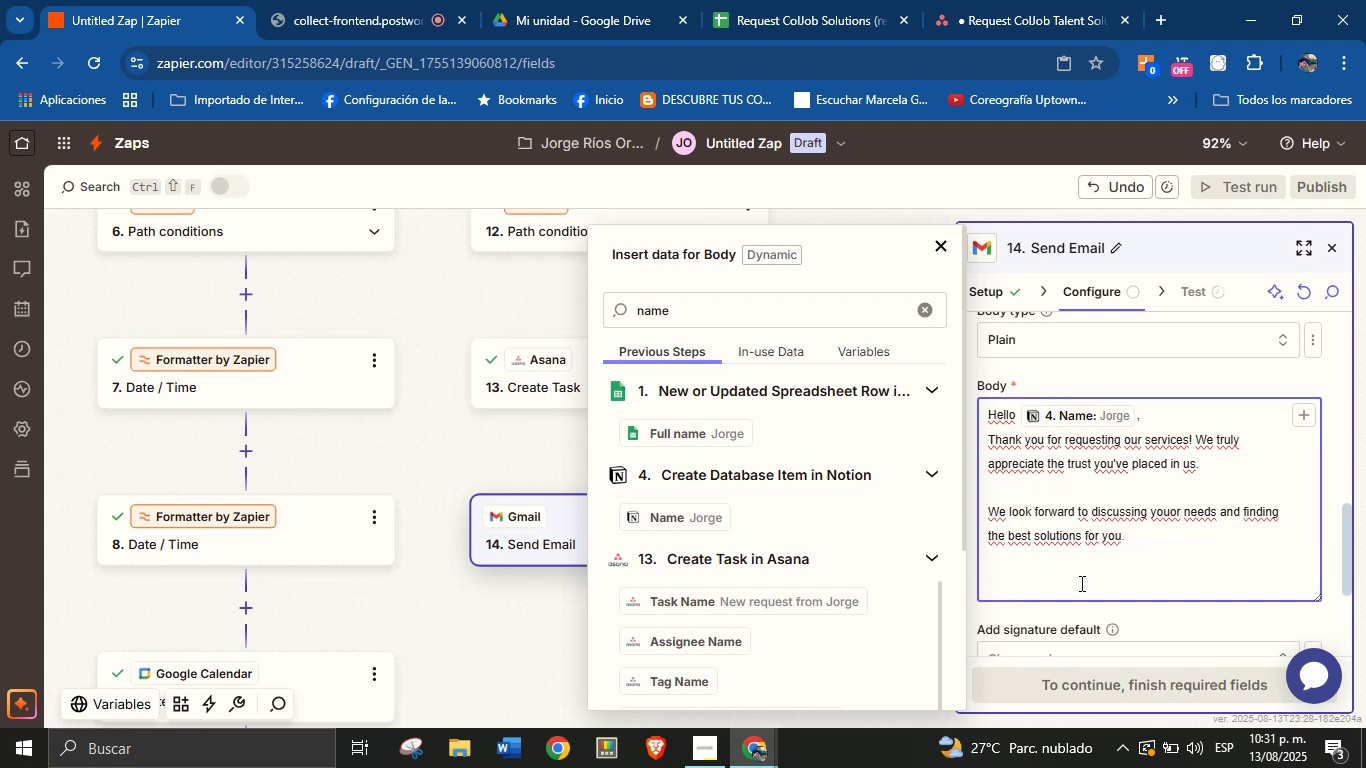 
type(See you soon!)
 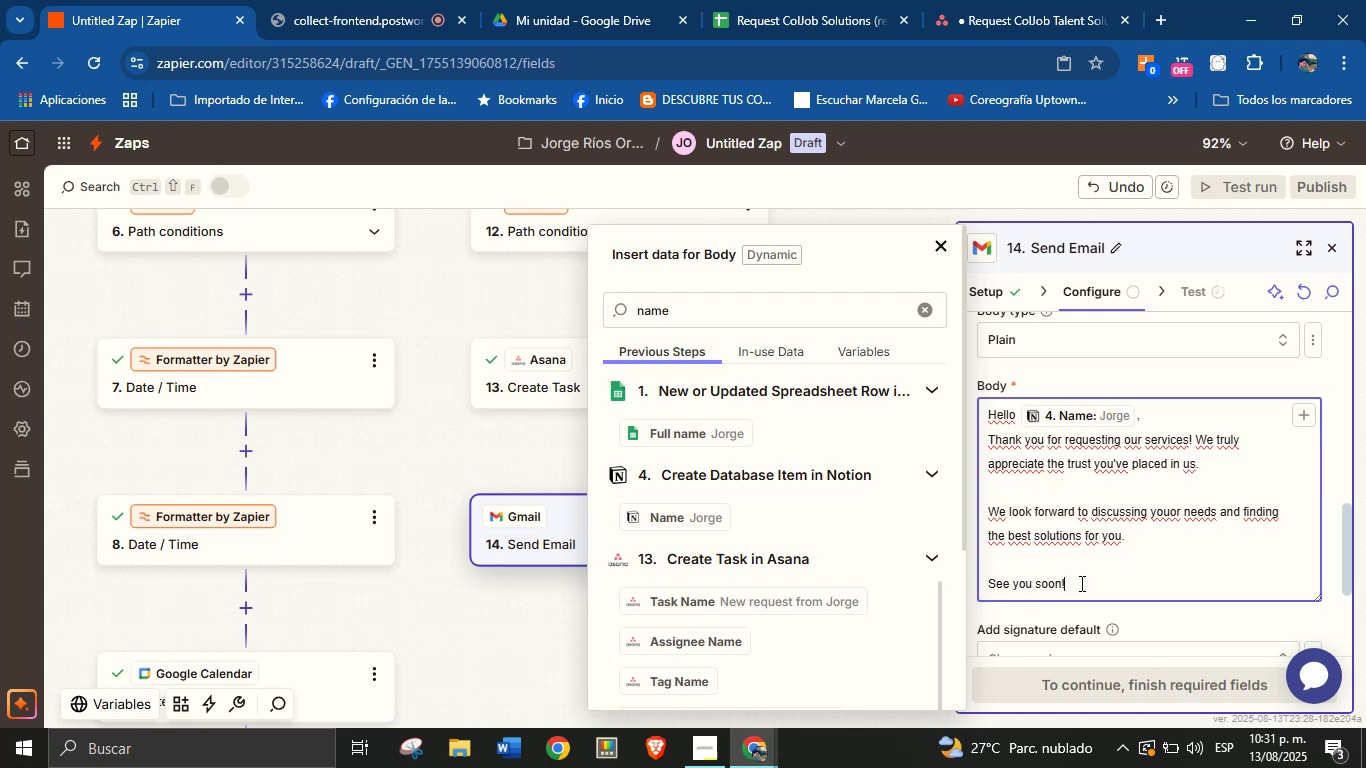 
key(Enter)
 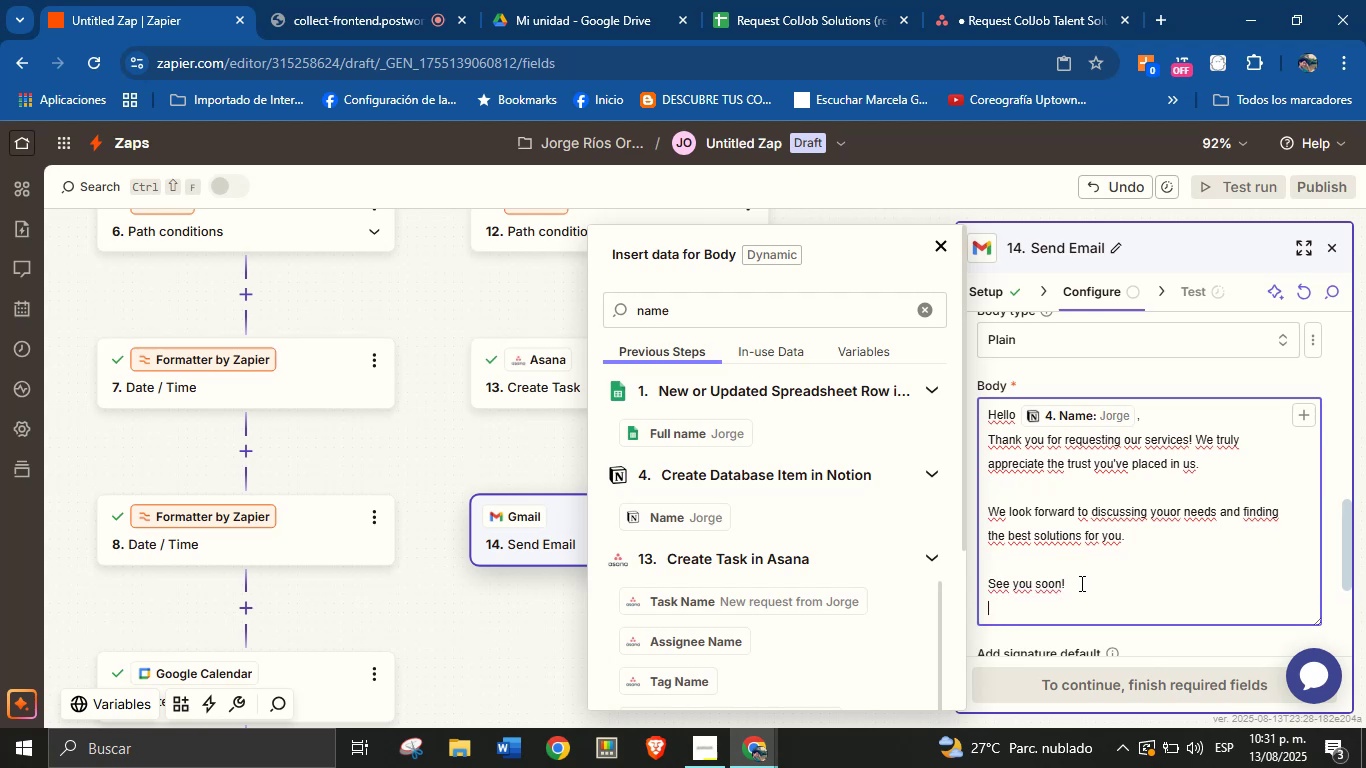 
type(Jorge \ )
 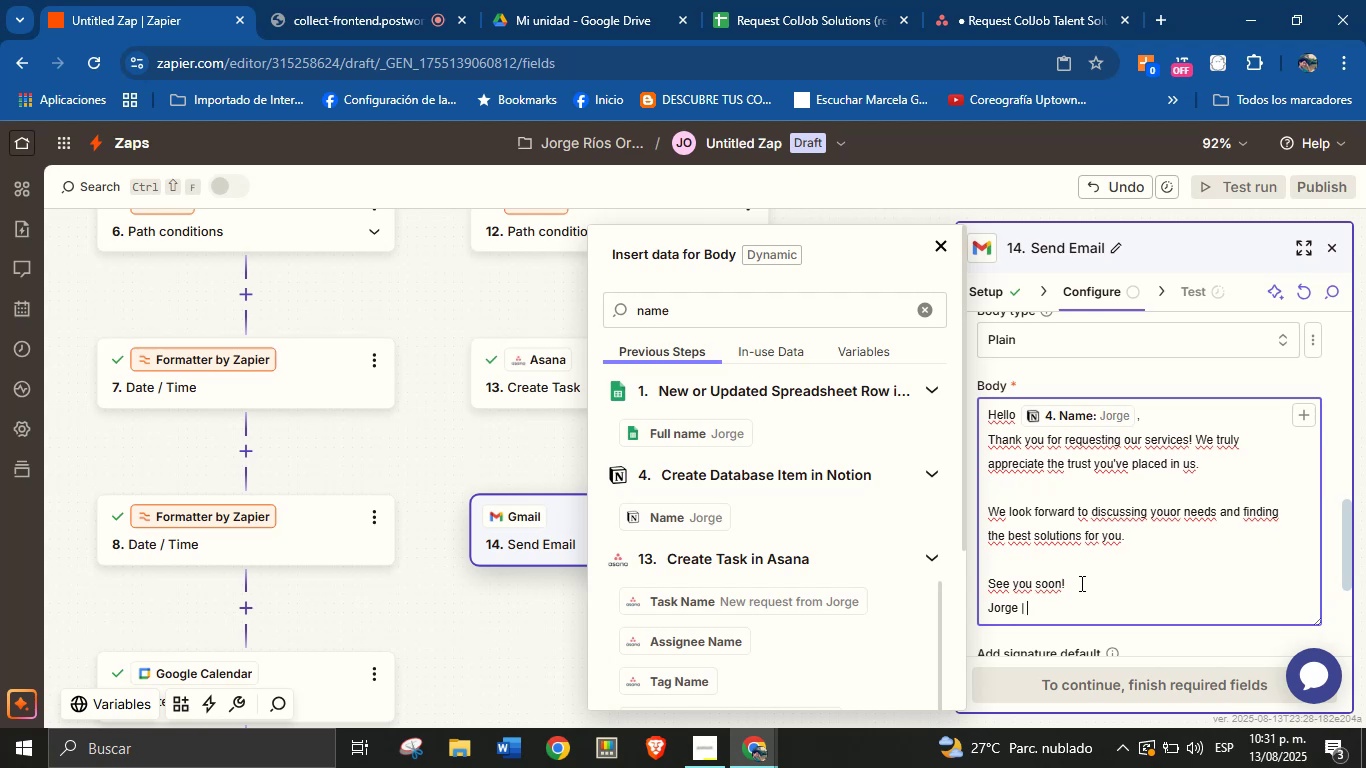 
type(Colj)
key(Backspace)
type(Job Team Solutions)
 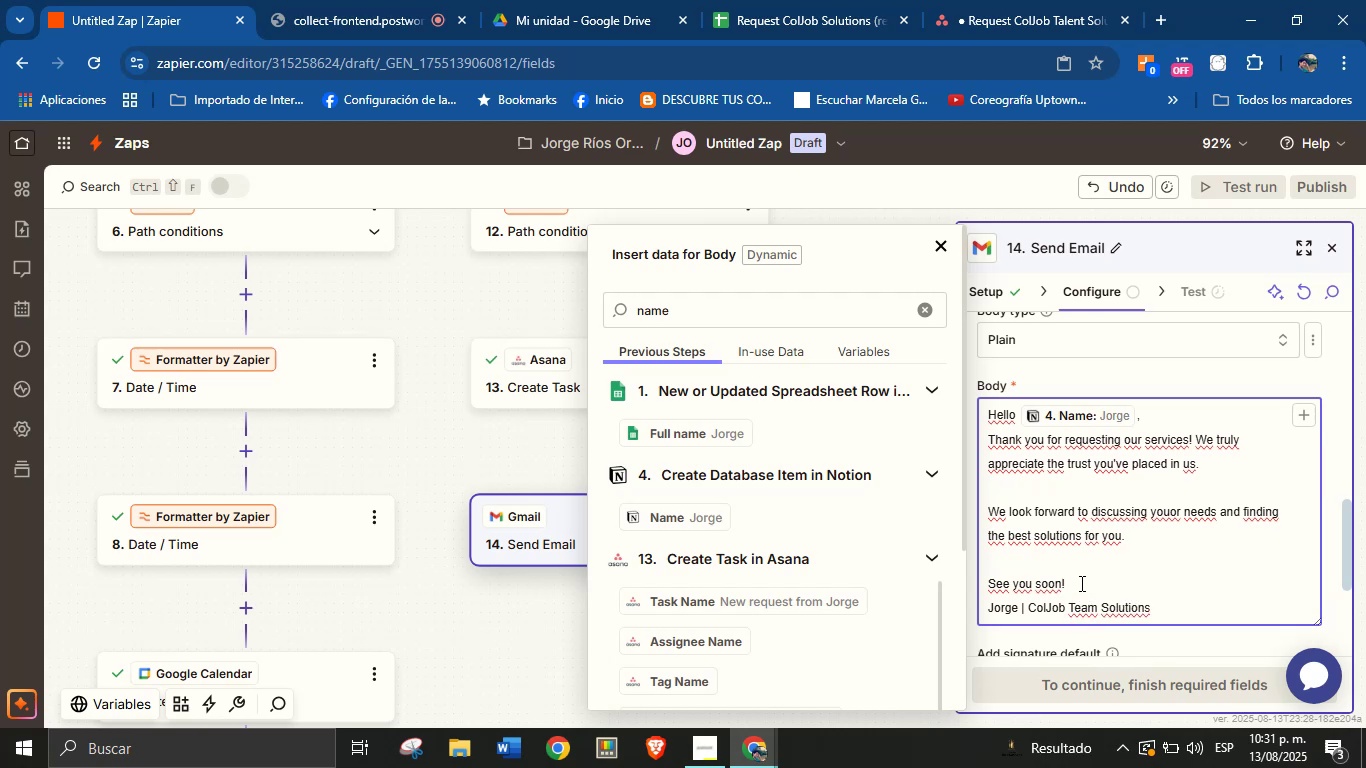 
scroll: coordinate [1172, 539], scroll_direction: down, amount: 1.0
 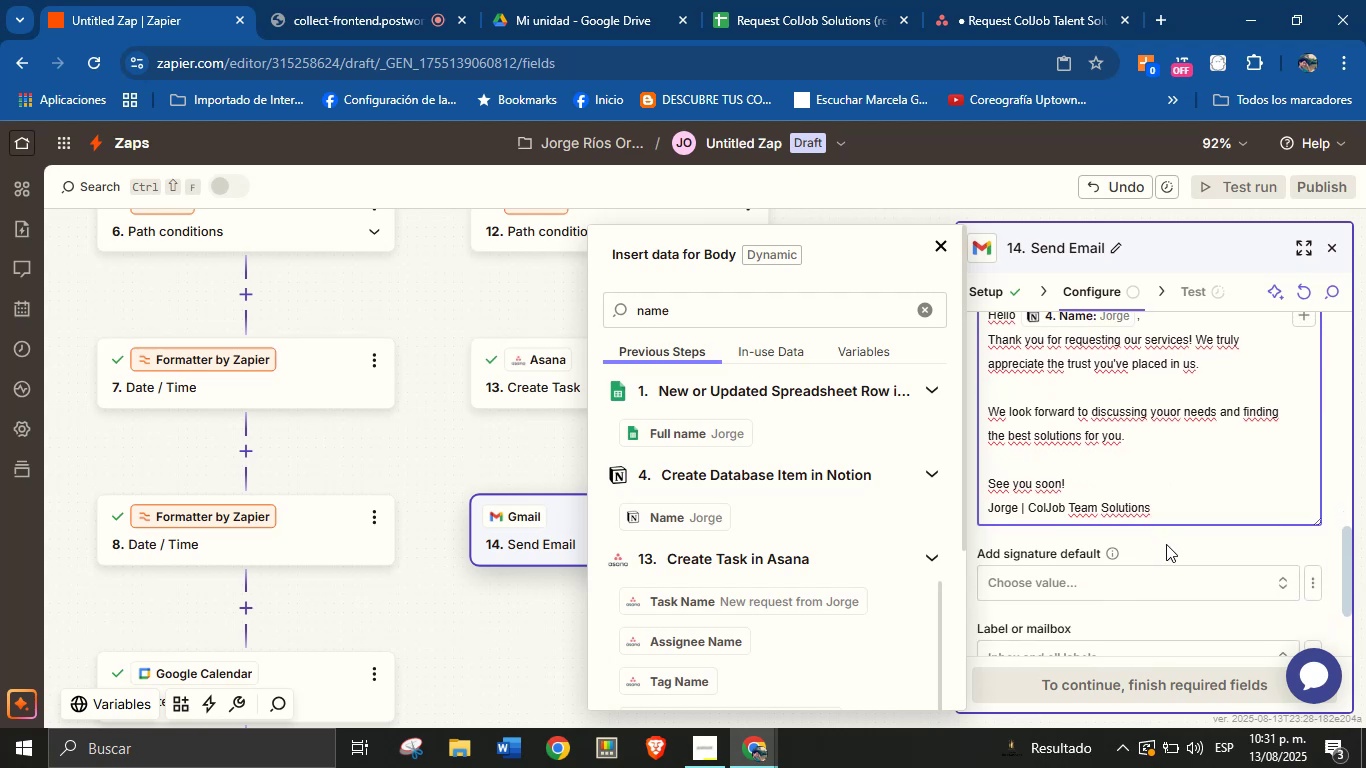 
left_click([1166, 544])
 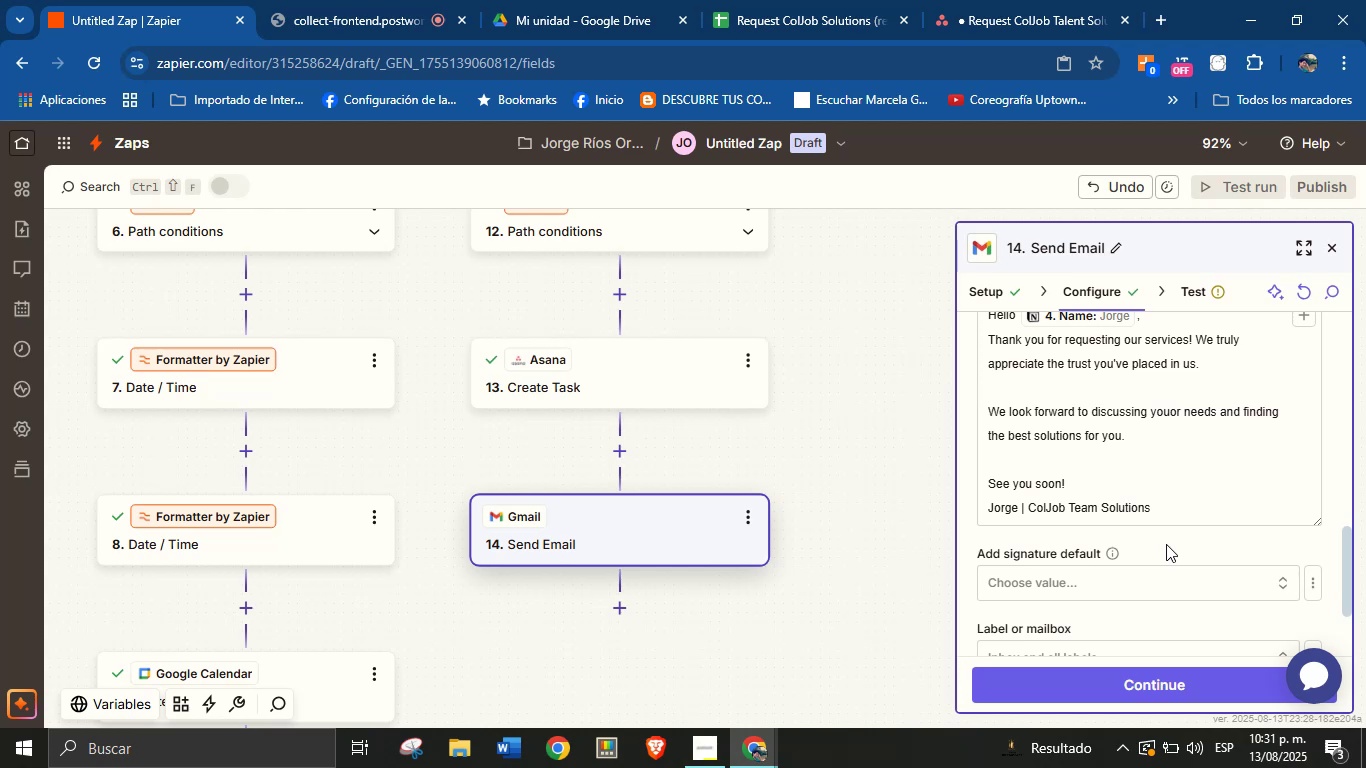 
wait(5.48)
 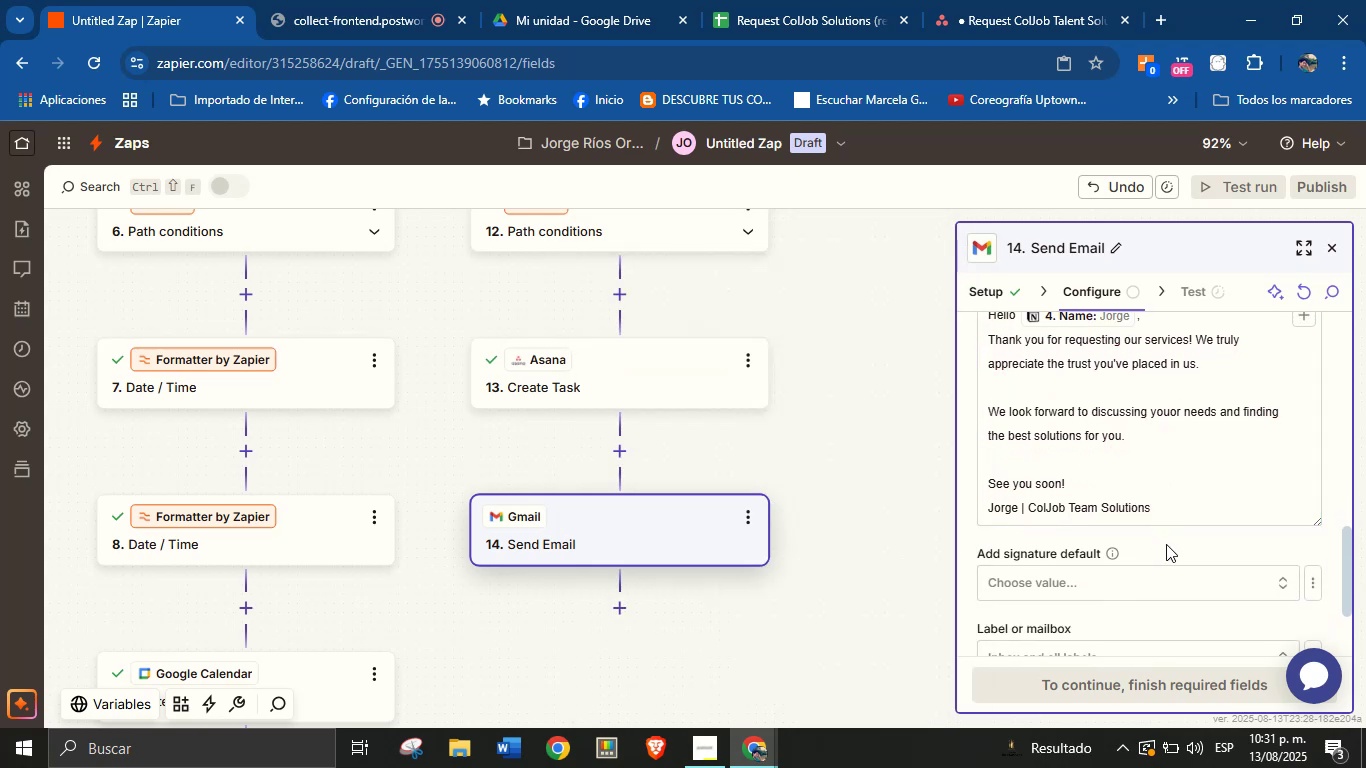 
scroll: coordinate [1166, 544], scroll_direction: down, amount: 1.0
 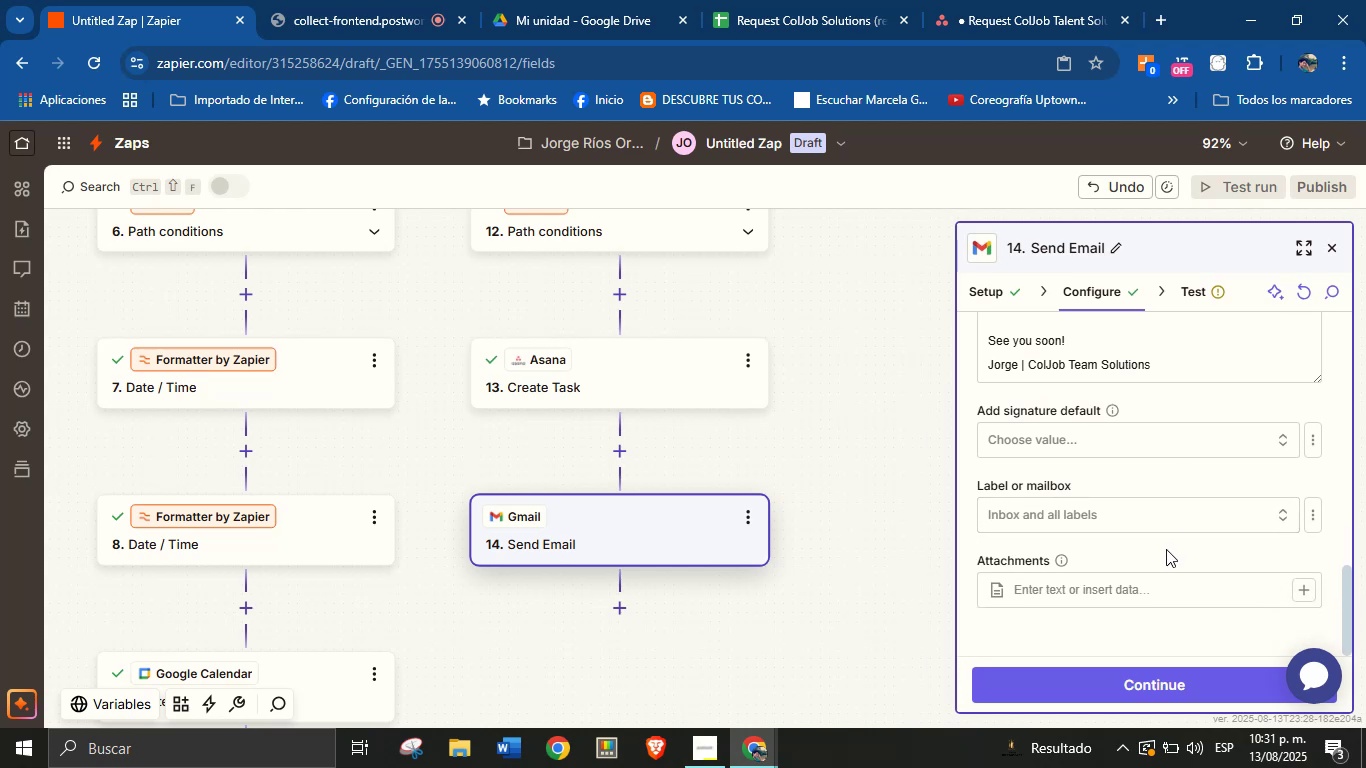 
scroll: coordinate [1166, 549], scroll_direction: up, amount: 4.0
 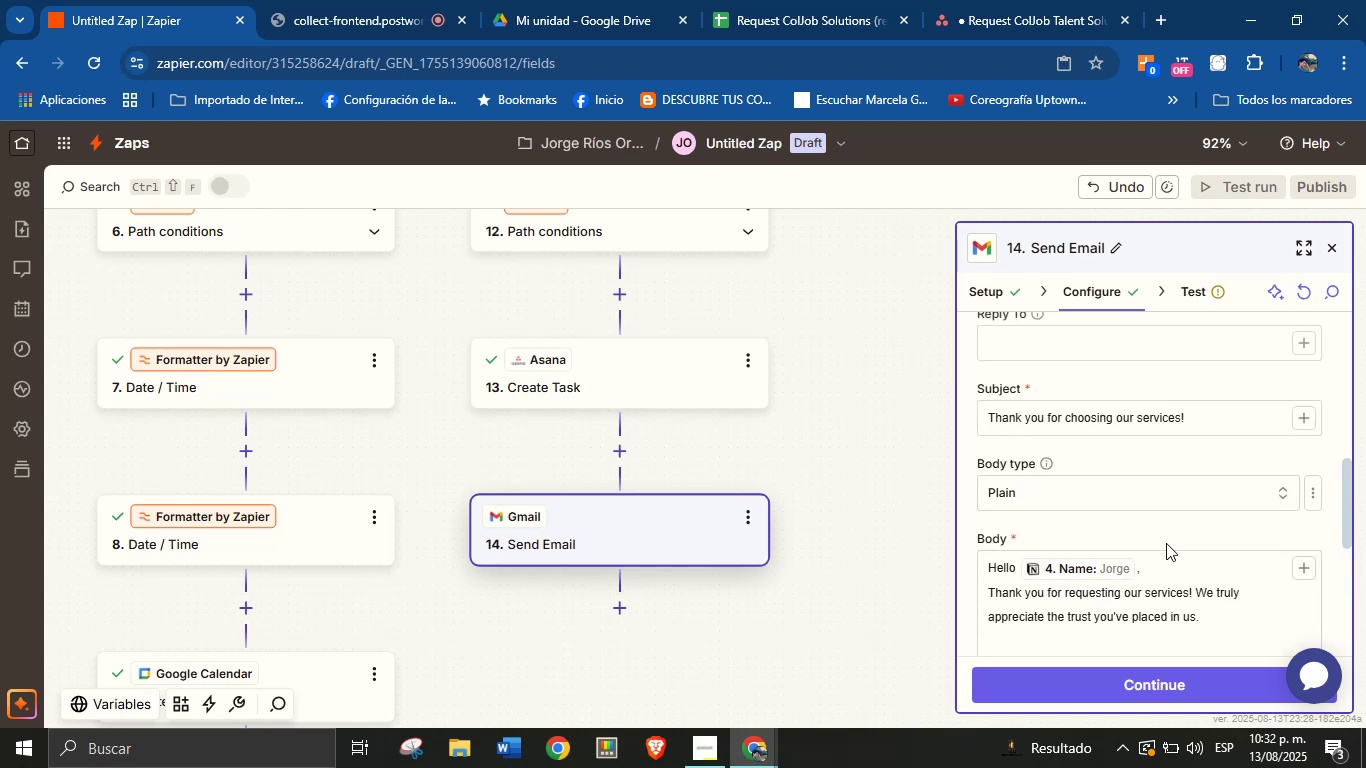 
left_click([1166, 543])
 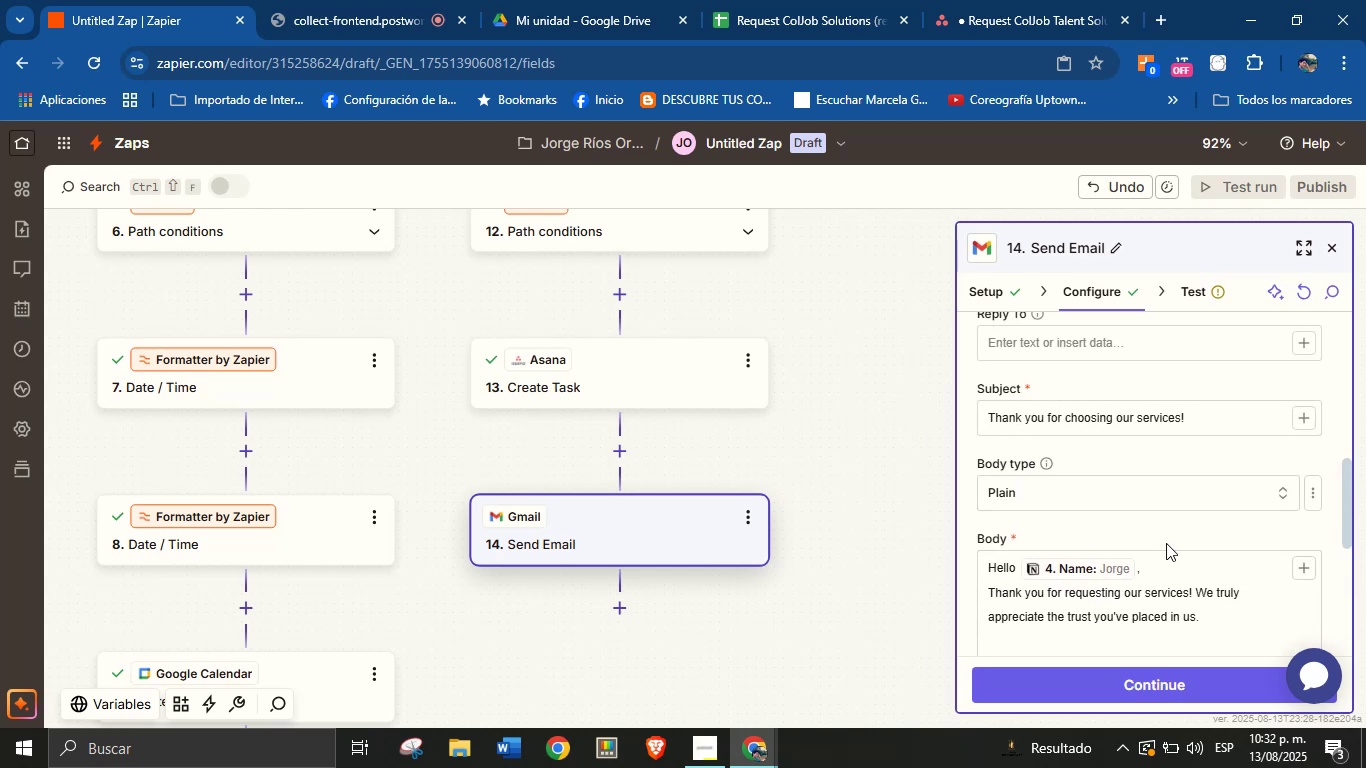 
scroll: coordinate [1166, 543], scroll_direction: up, amount: 13.0
 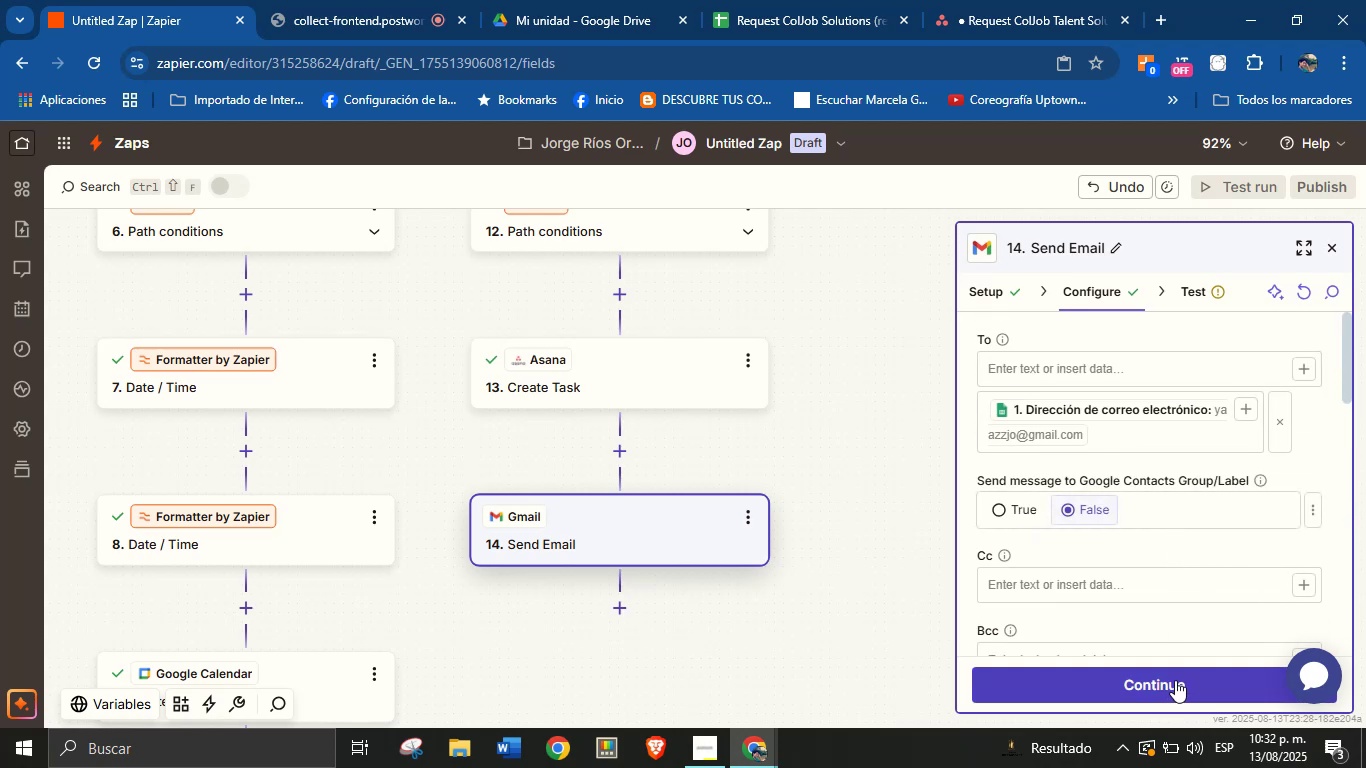 
left_click([1176, 679])
 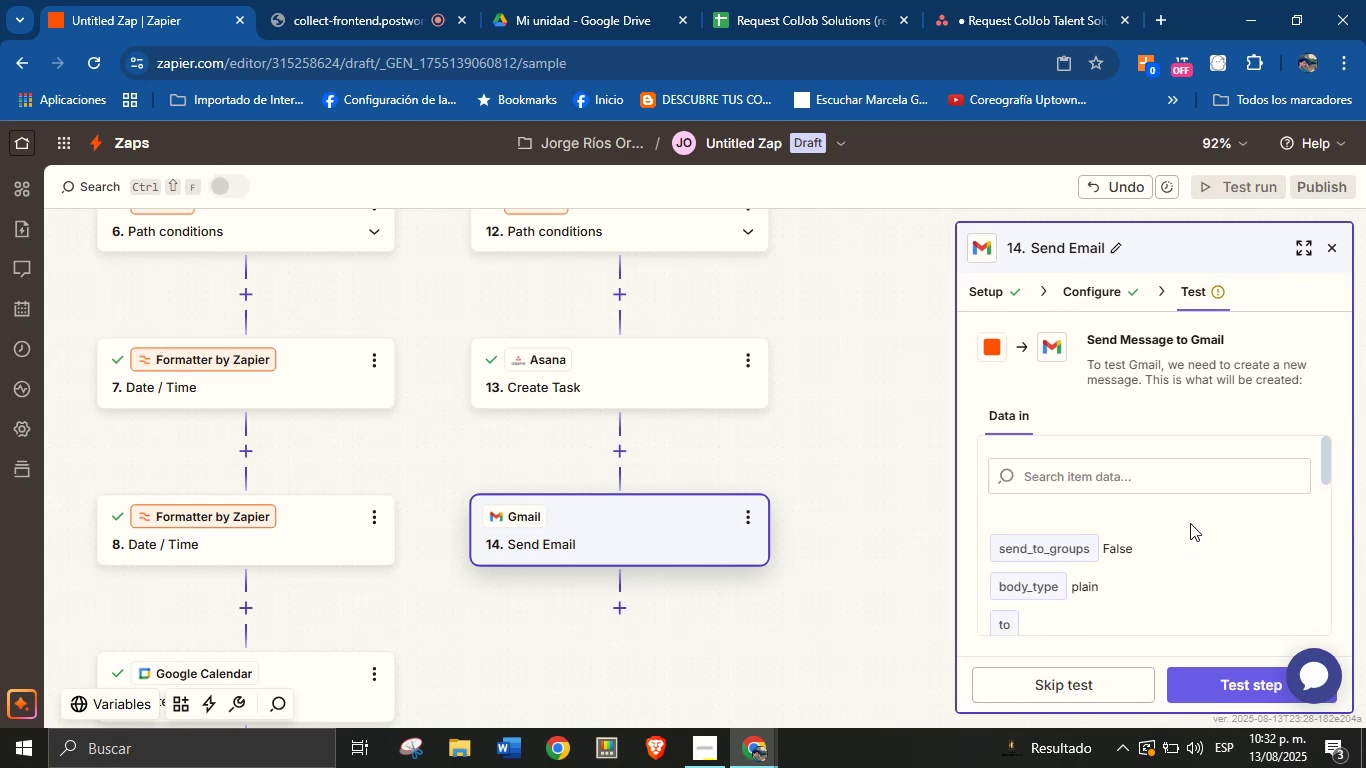 
wait(5.46)
 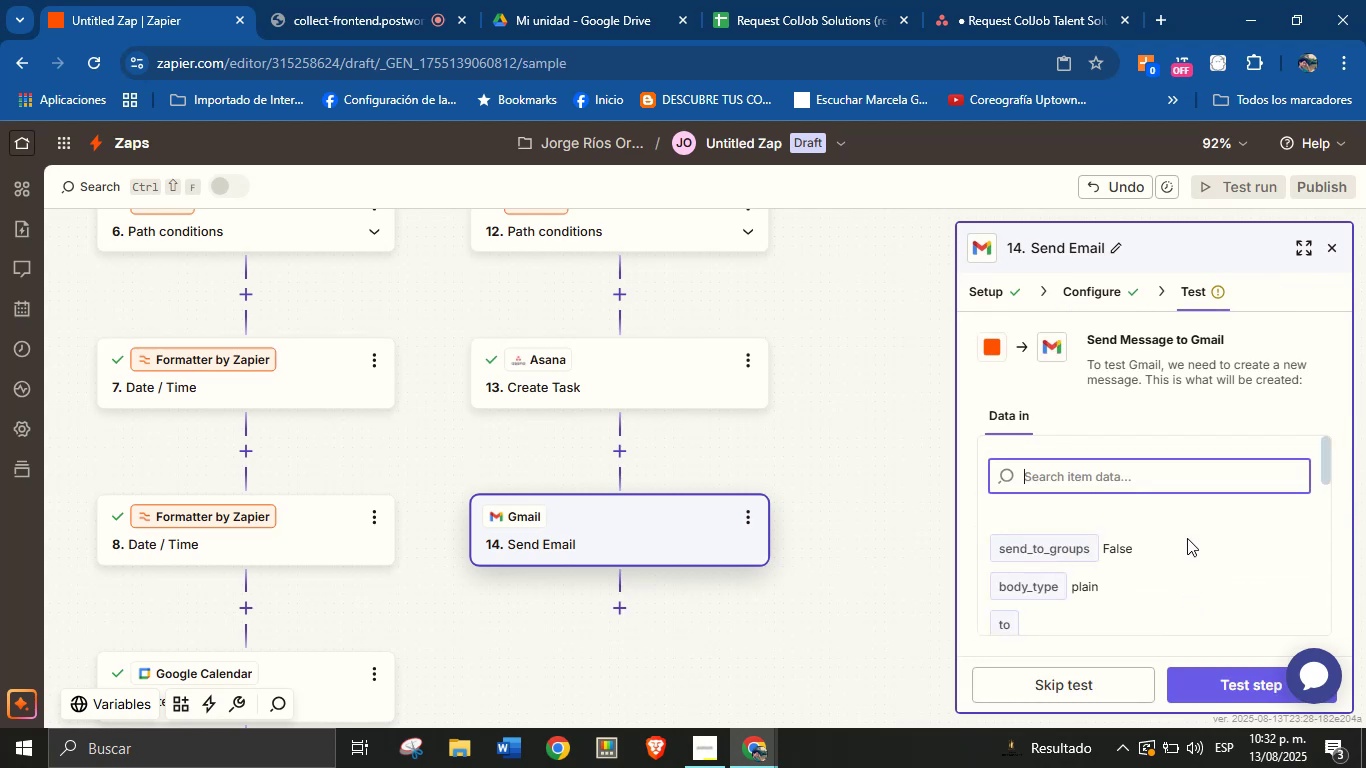 
scroll: coordinate [1190, 523], scroll_direction: down, amount: 1.0
 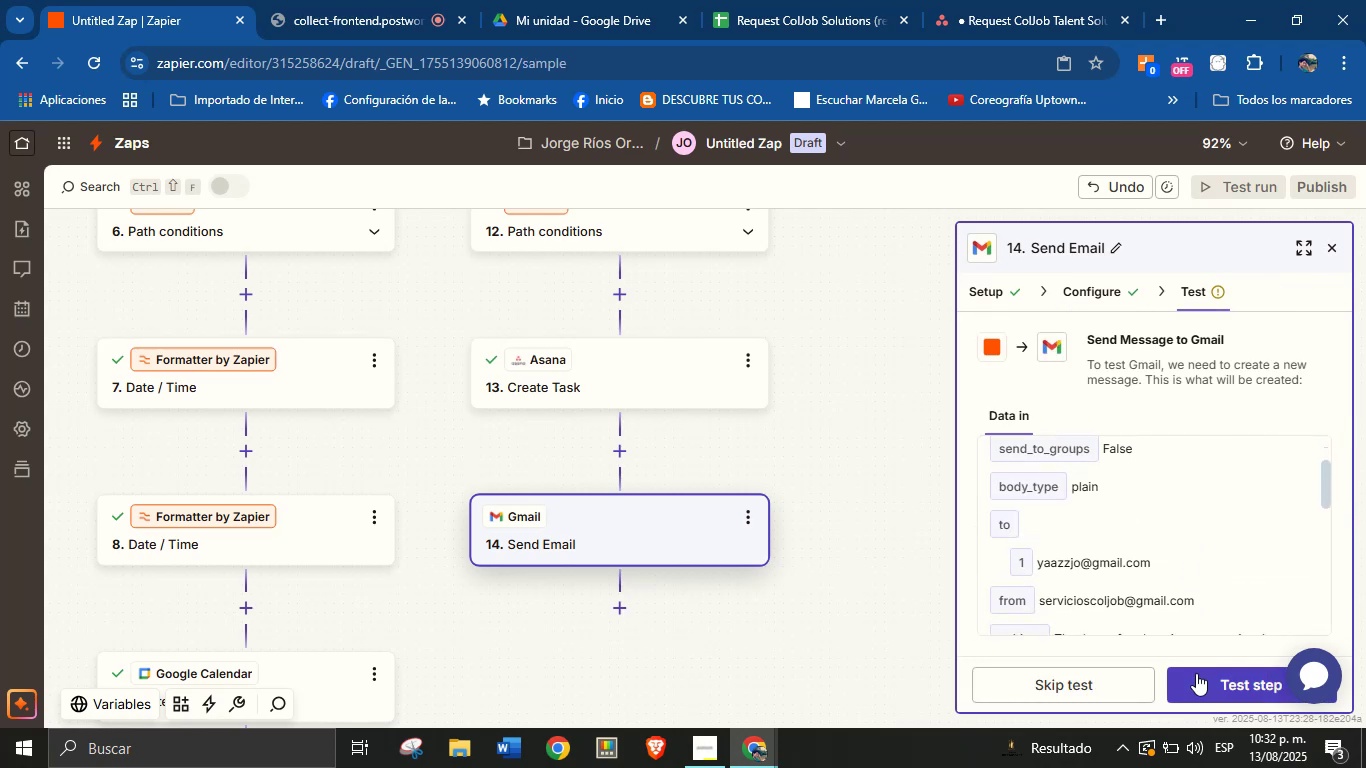 
left_click([1200, 686])
 